 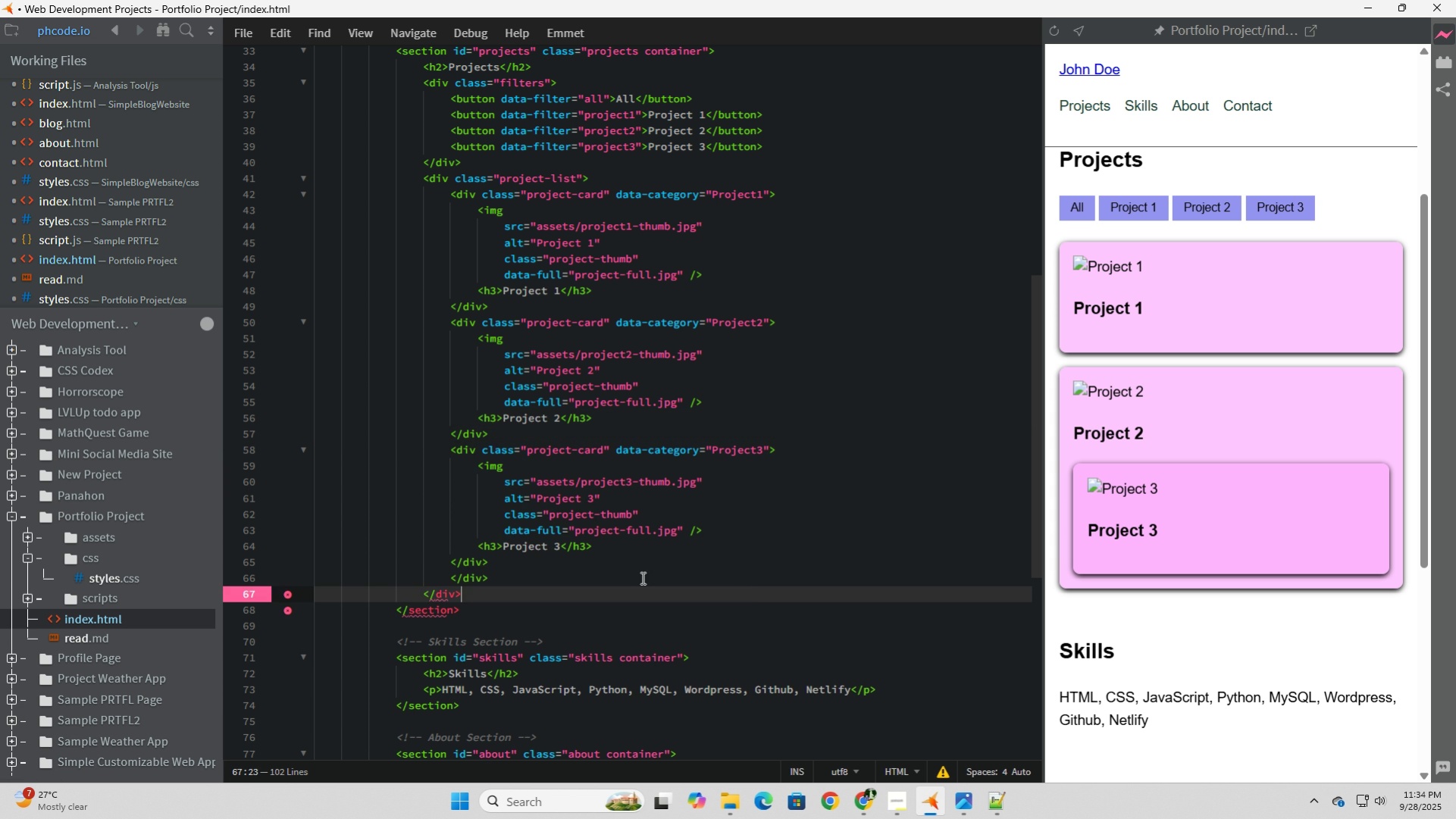 
left_click([241, 35])
 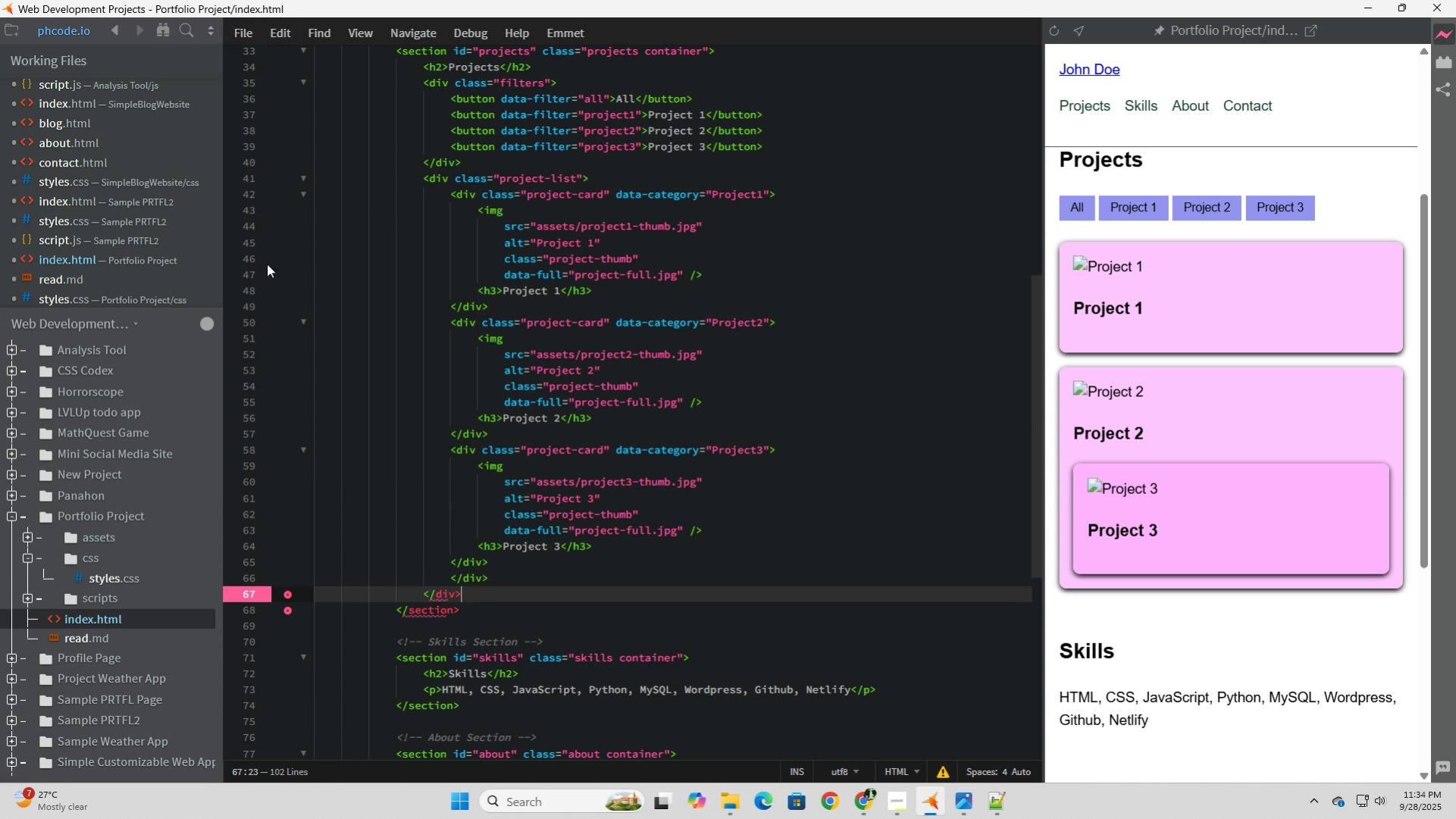 
left_click([267, 264])
 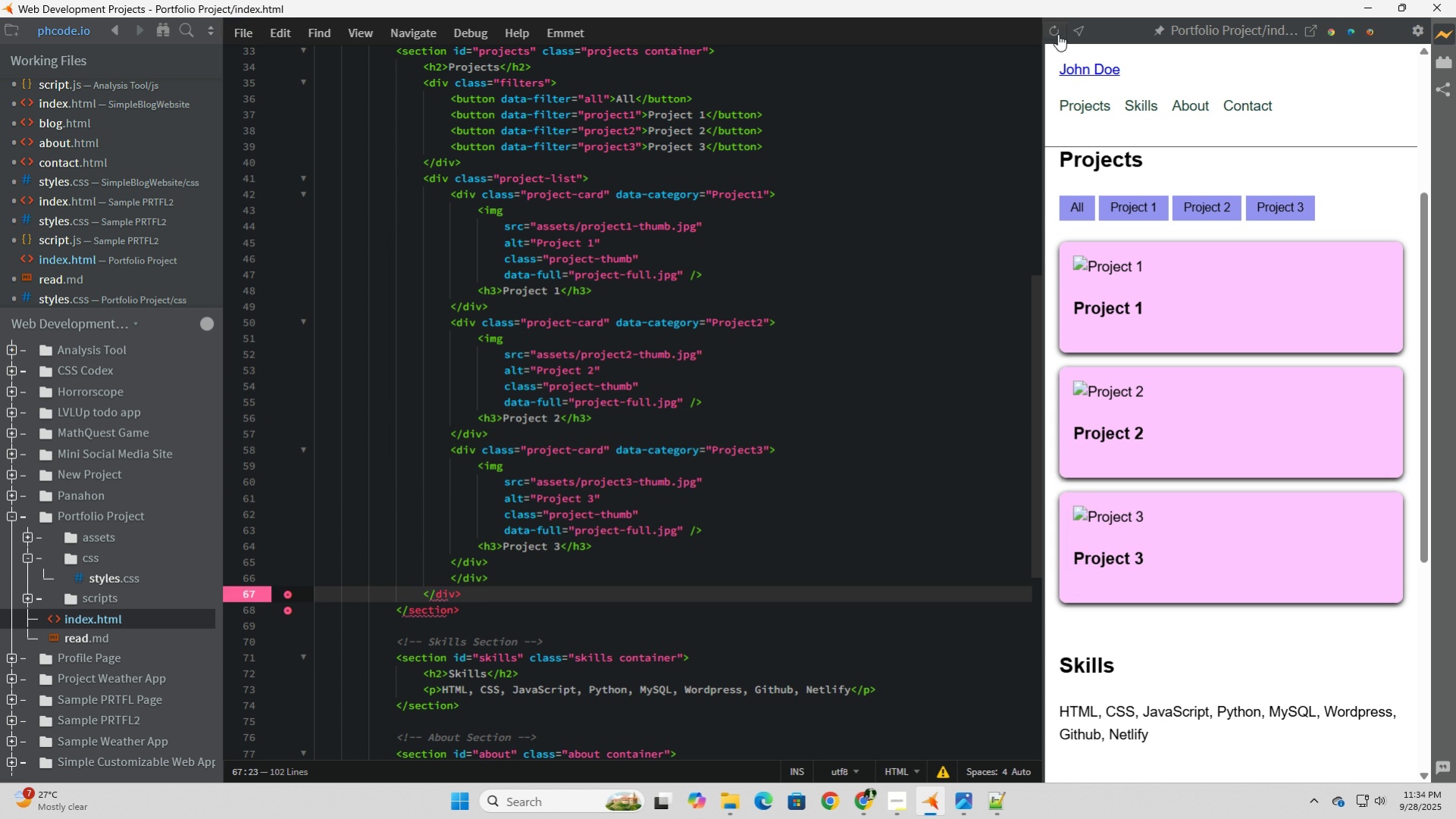 
left_click([1057, 34])
 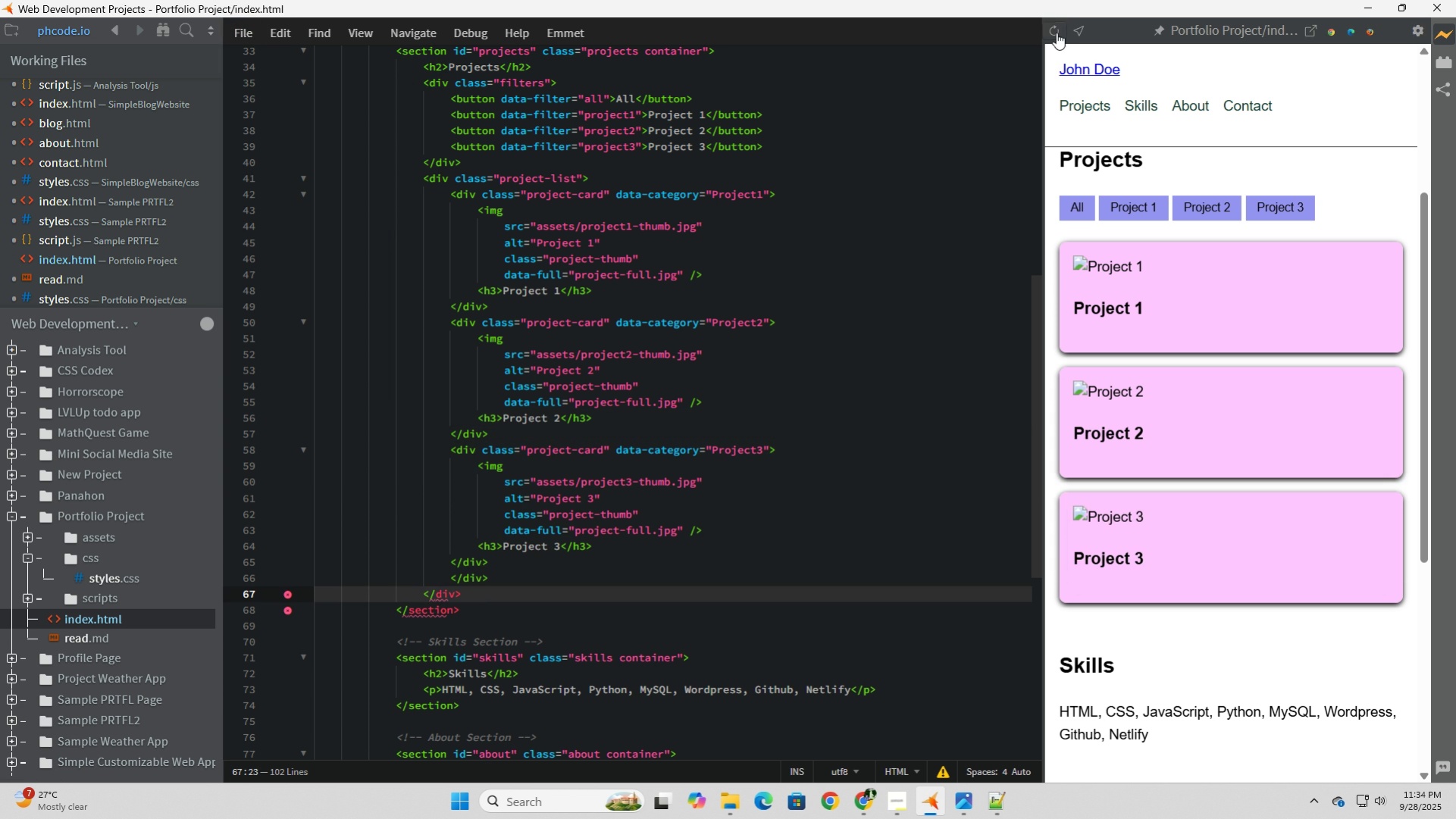 
double_click([1056, 33])
 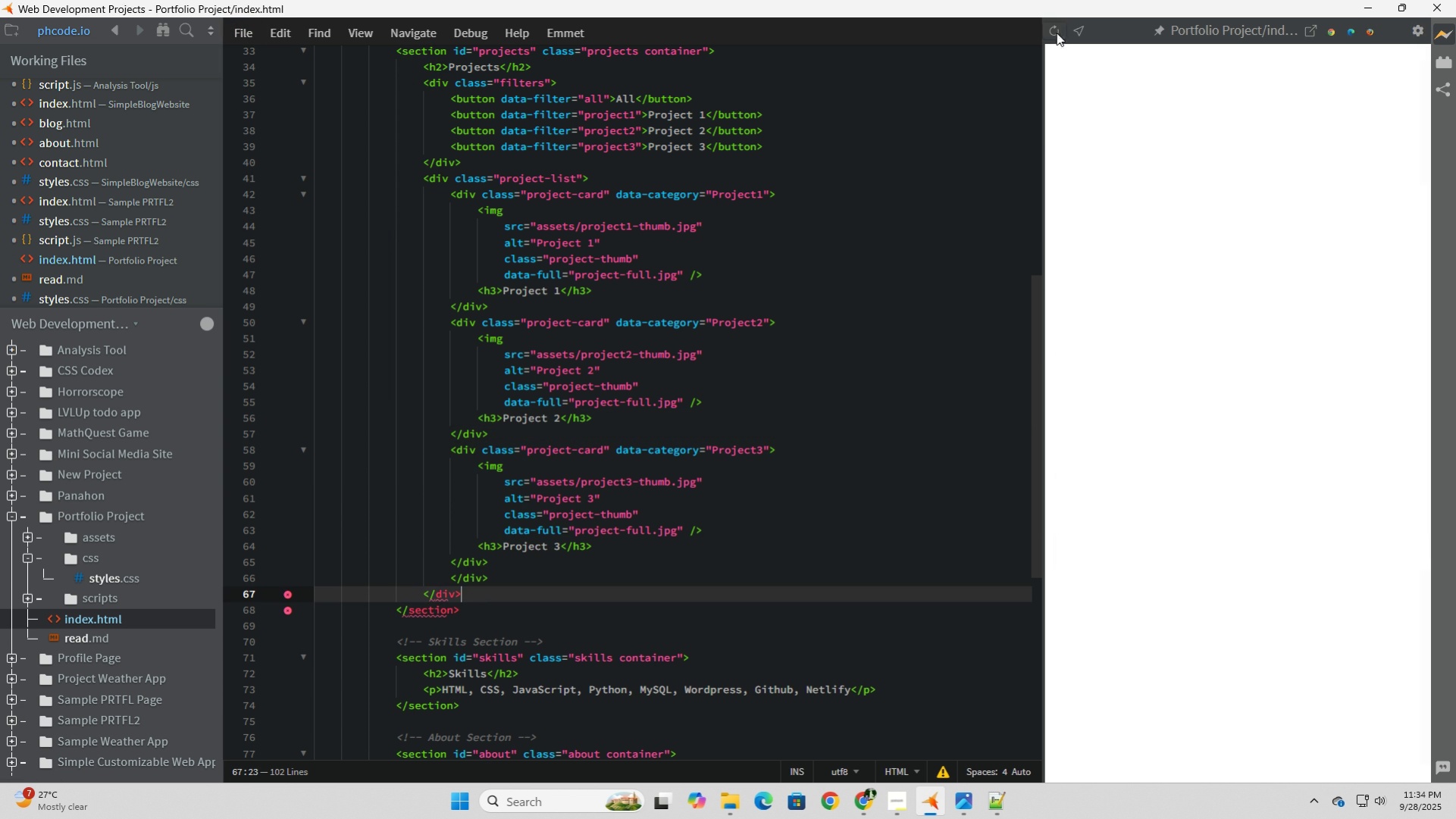 
triple_click([1056, 33])
 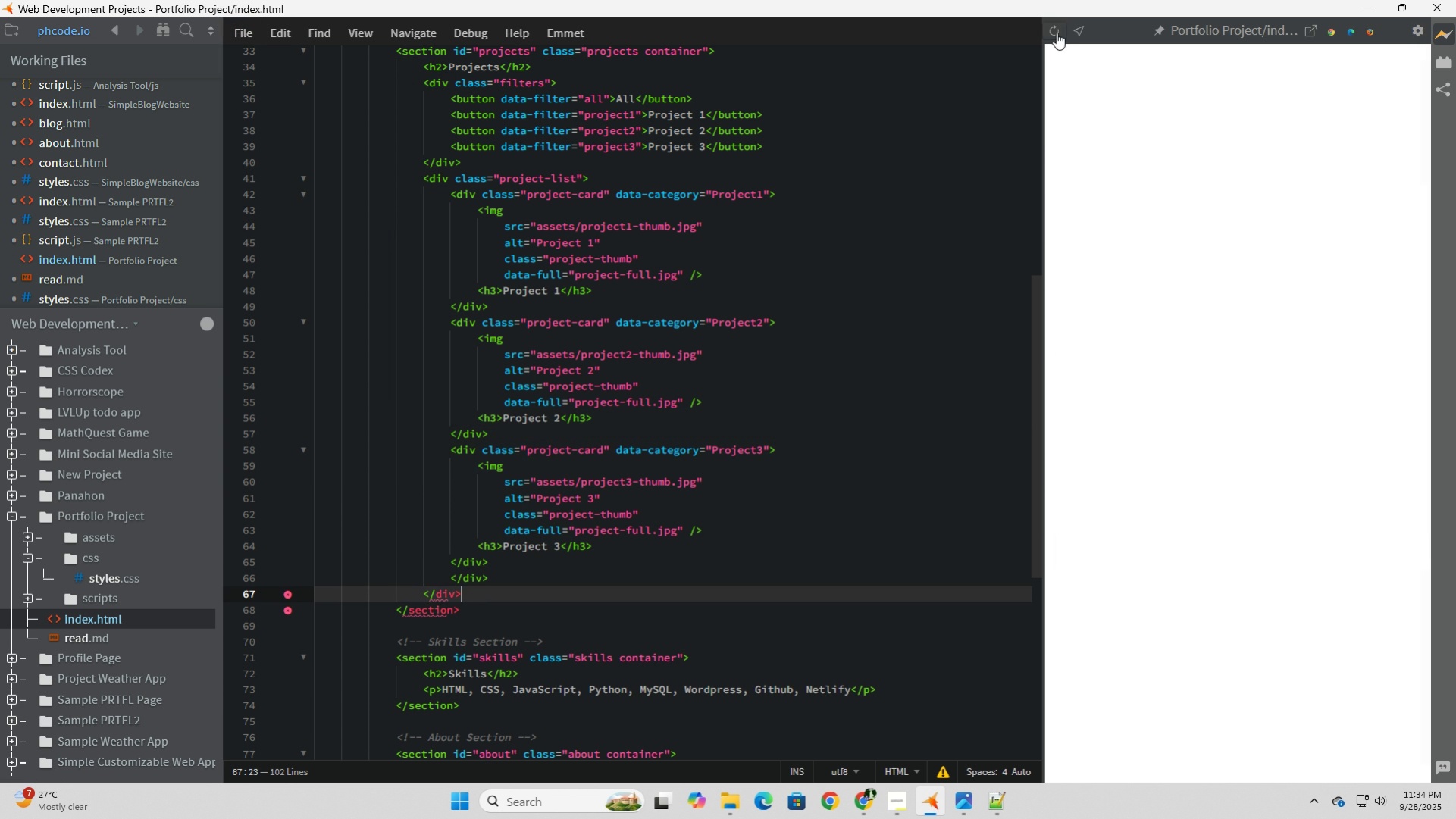 
triple_click([1056, 33])
 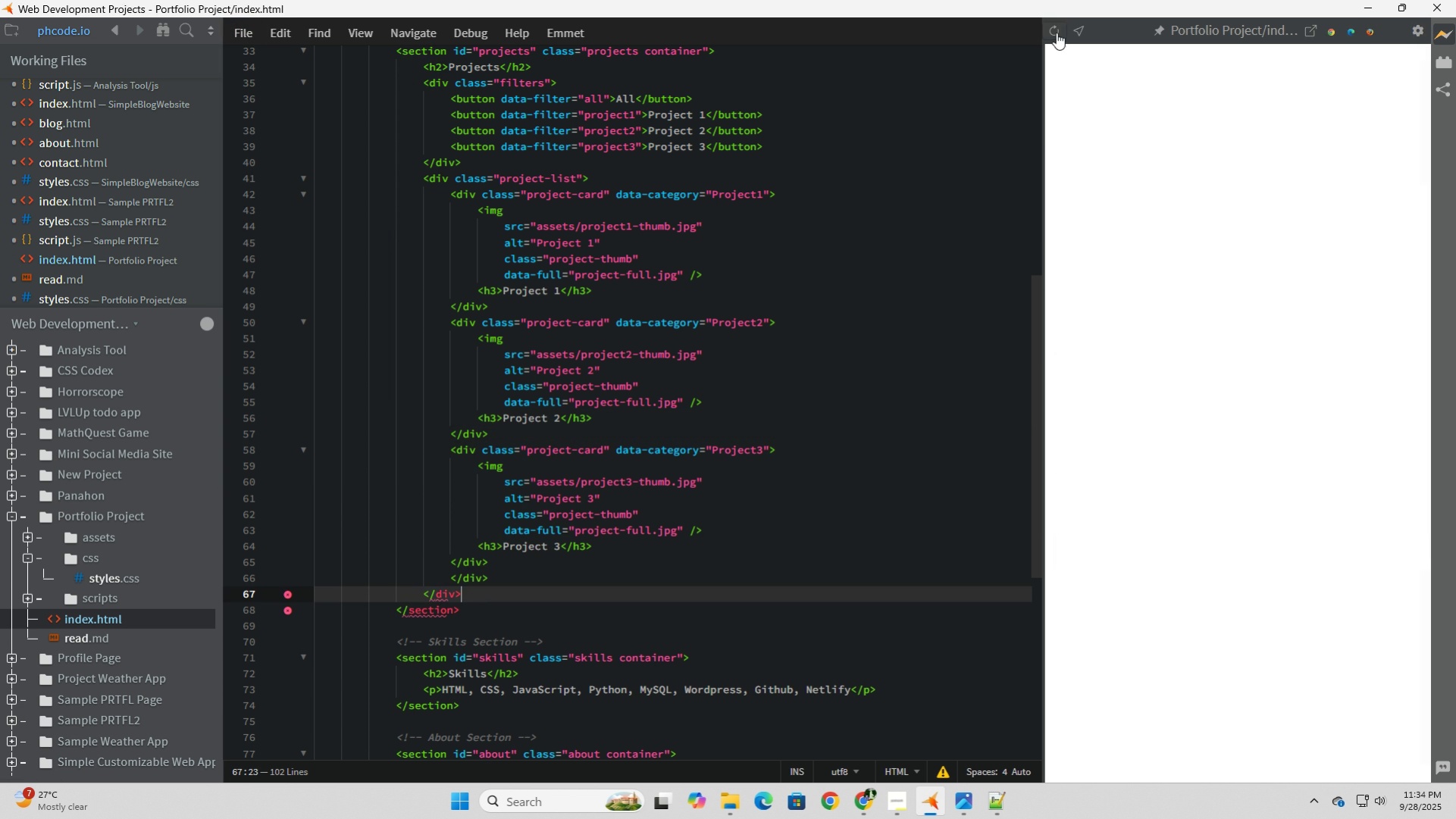 
triple_click([1056, 33])
 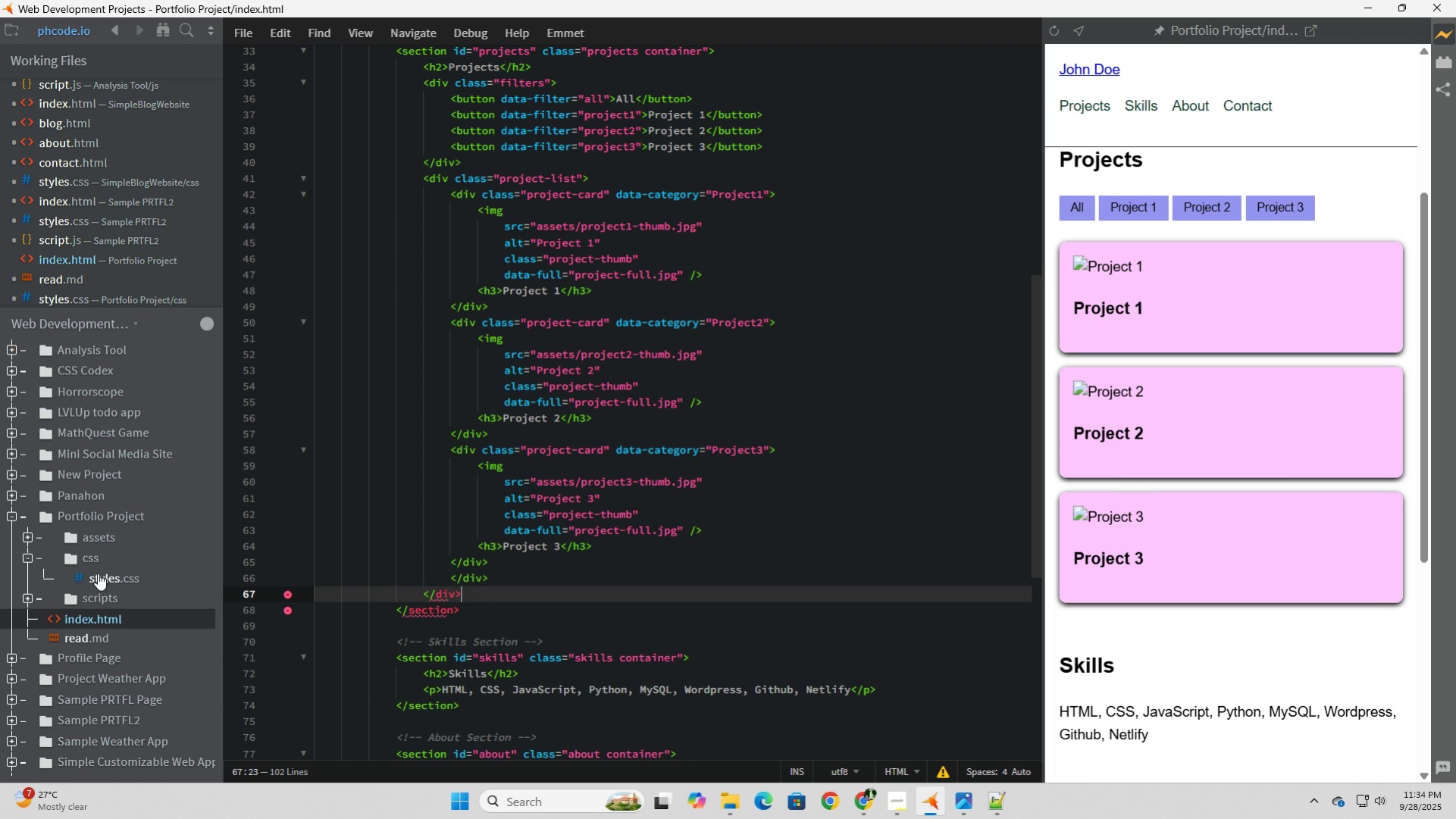 
scroll: coordinate [560, 543], scroll_direction: down, amount: 4.0
 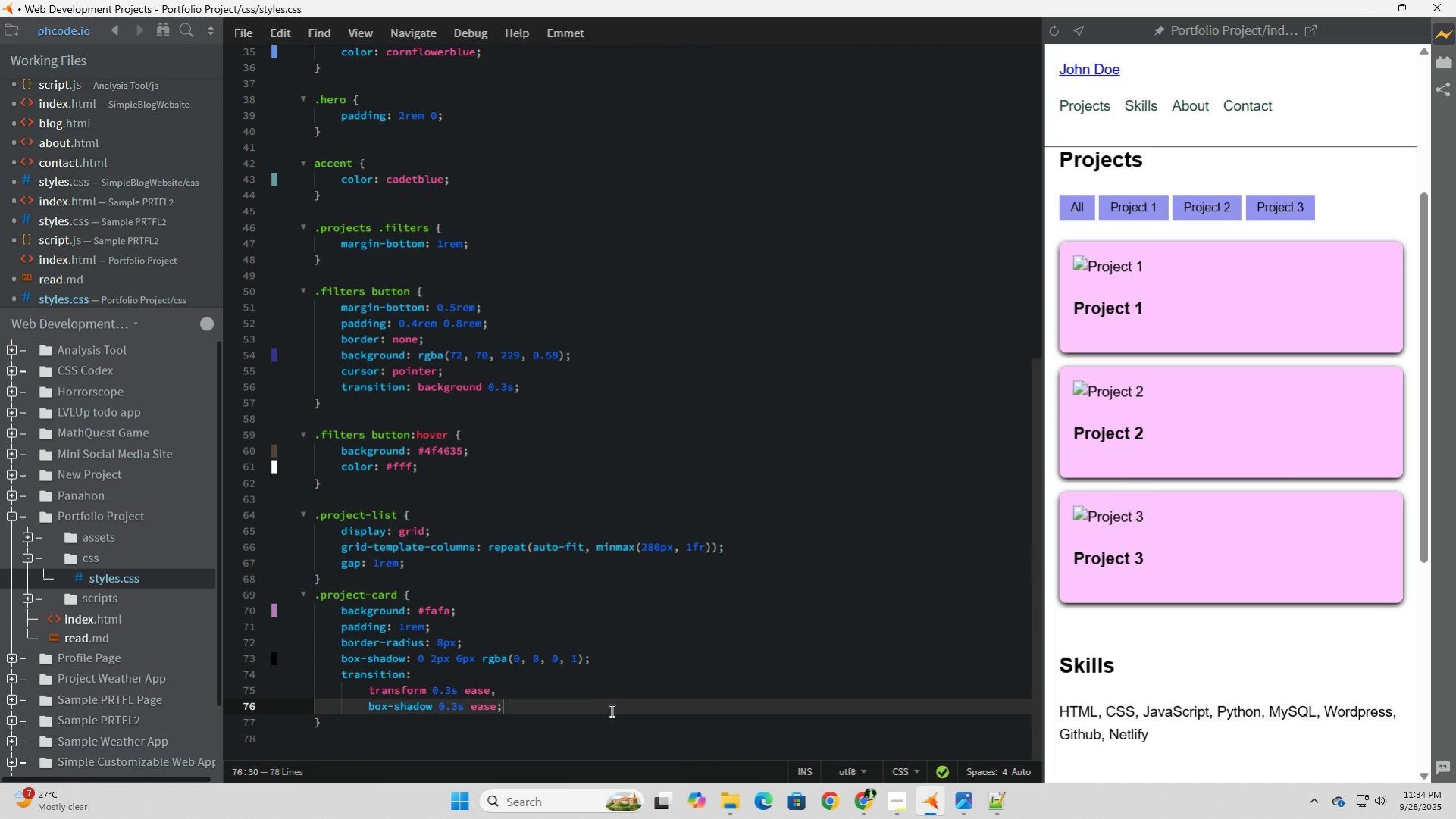 
left_click([610, 710])
 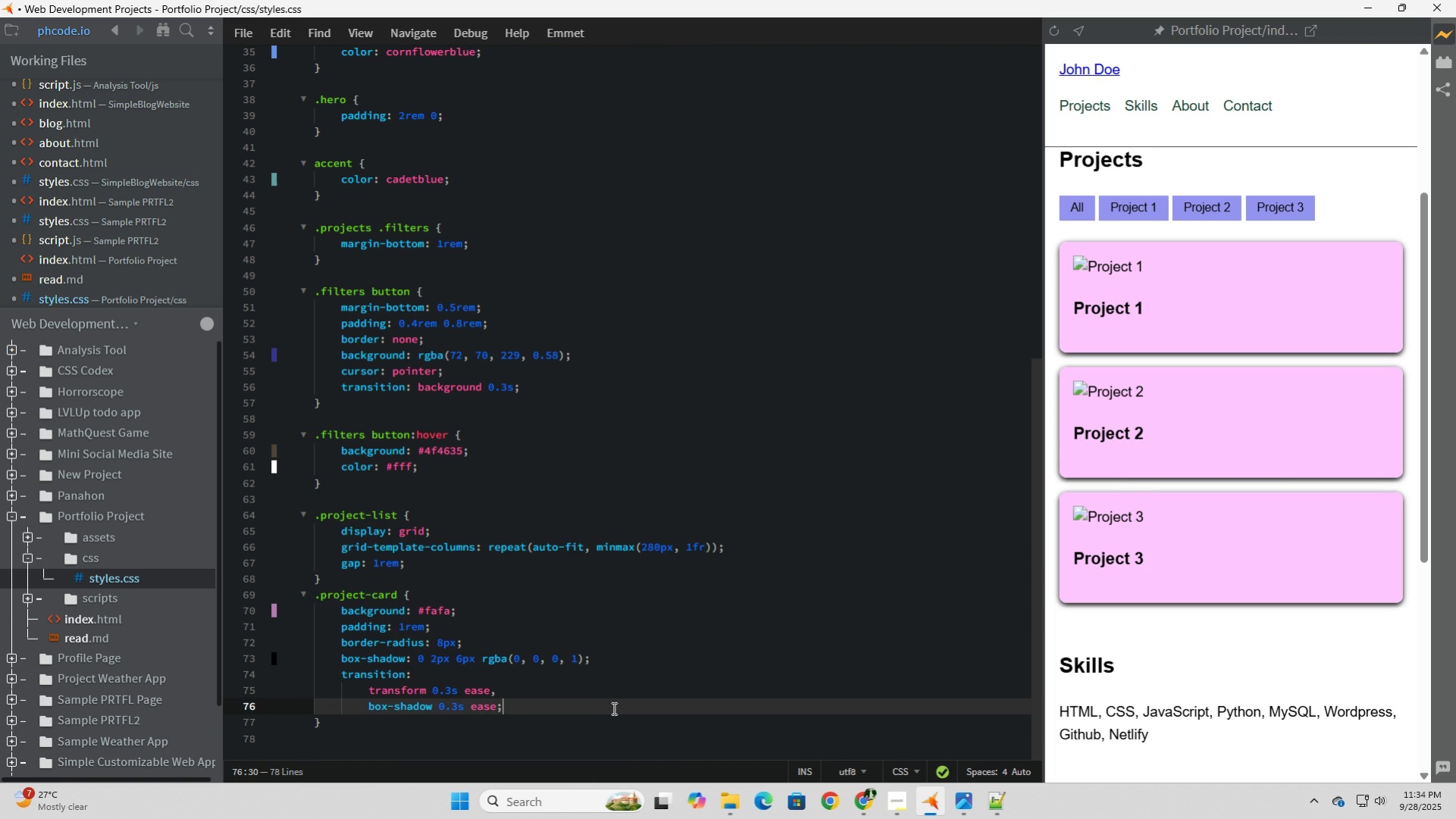 
scroll: coordinate [612, 708], scroll_direction: down, amount: 4.0
 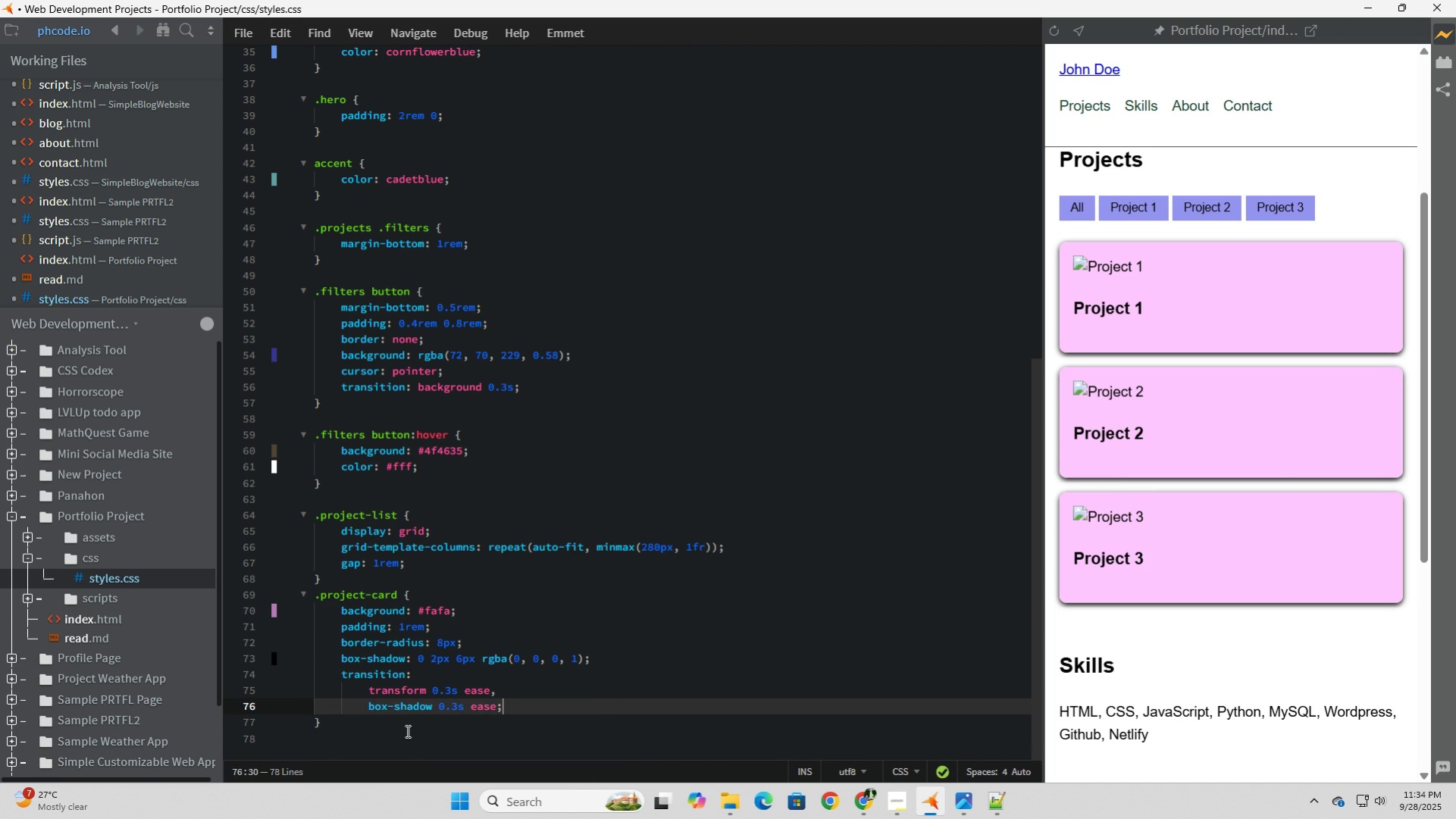 
left_click([405, 724])
 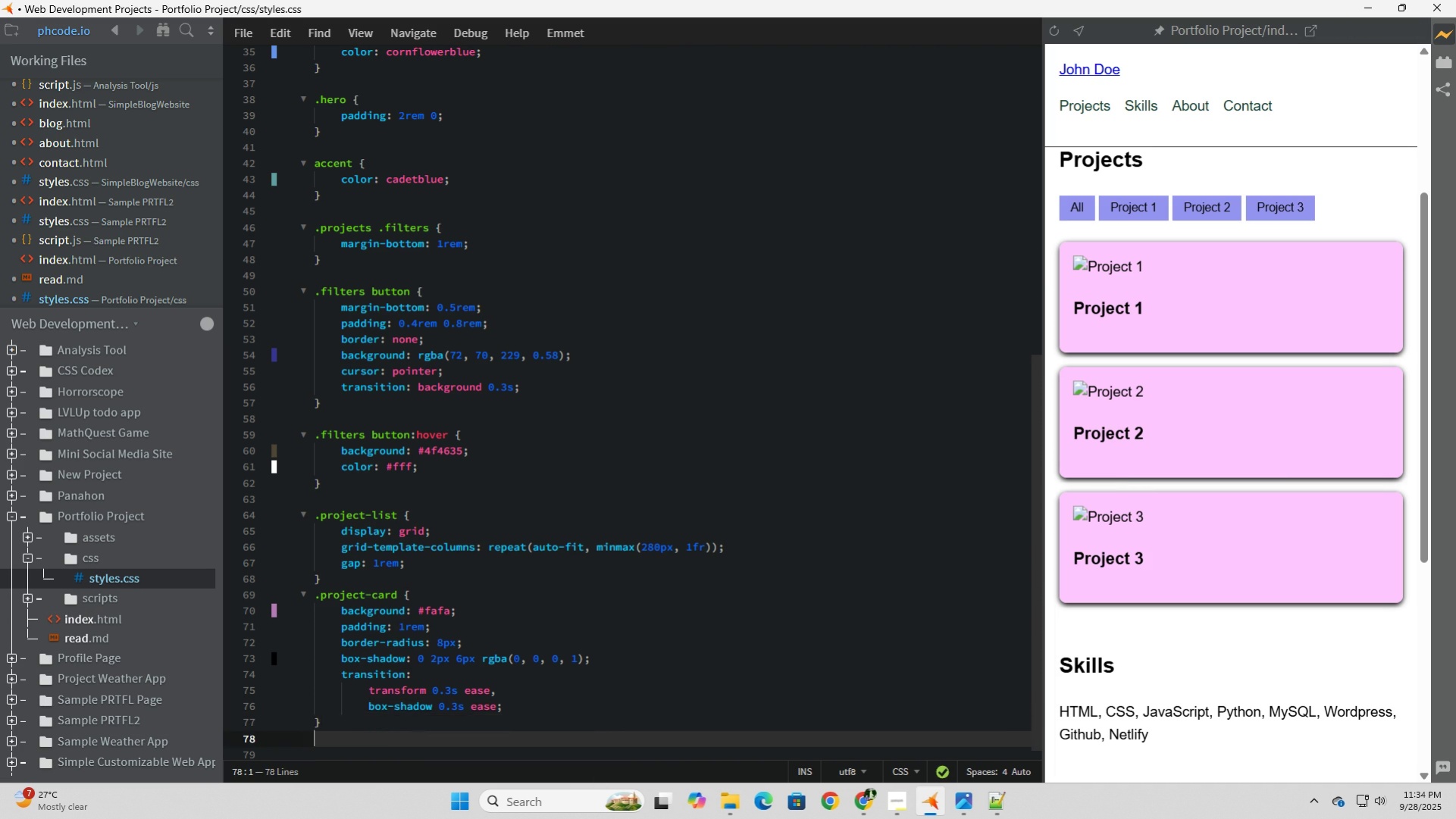 
key(Enter)
 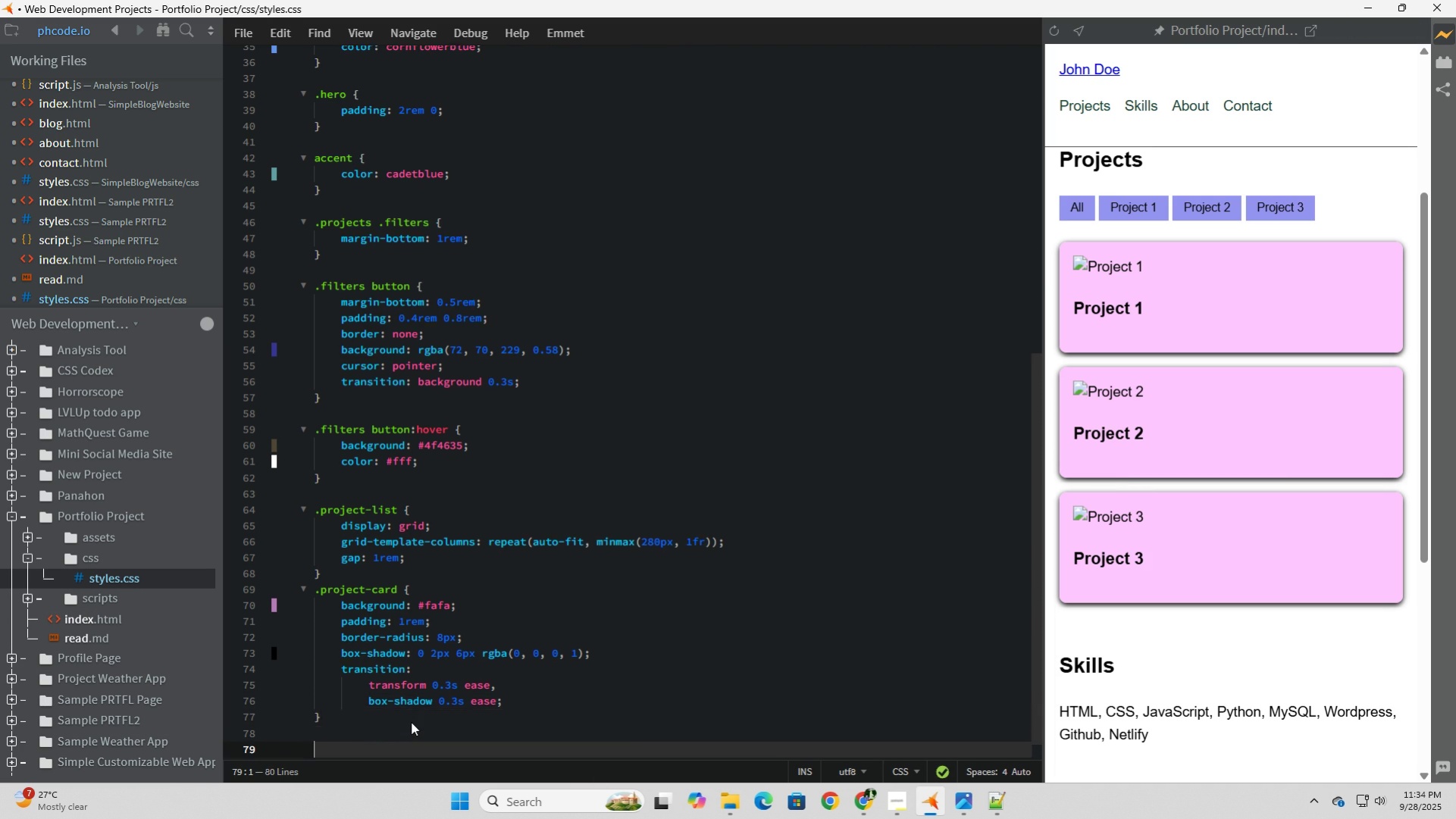 
key(Enter)
 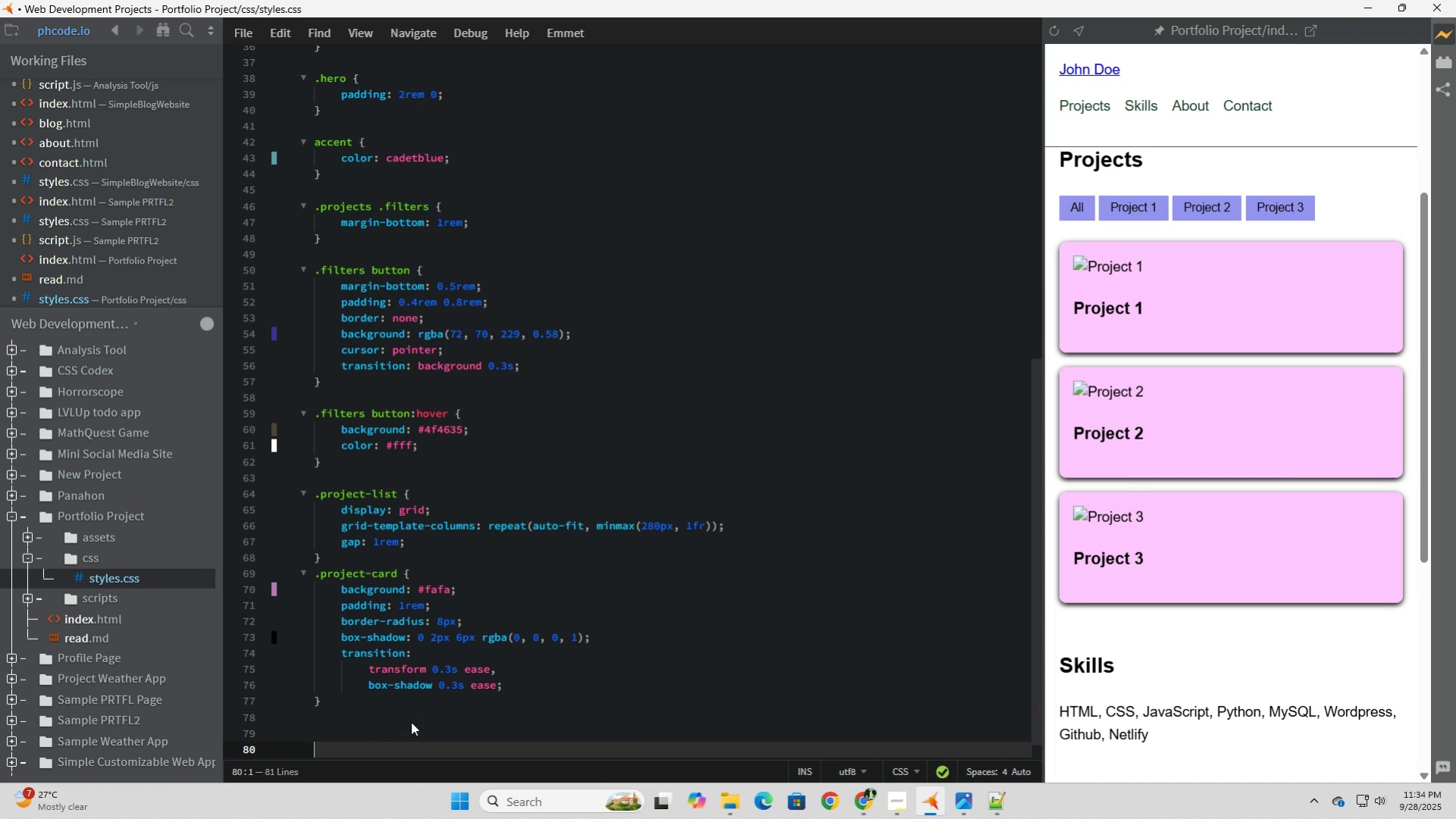 
key(Enter)
 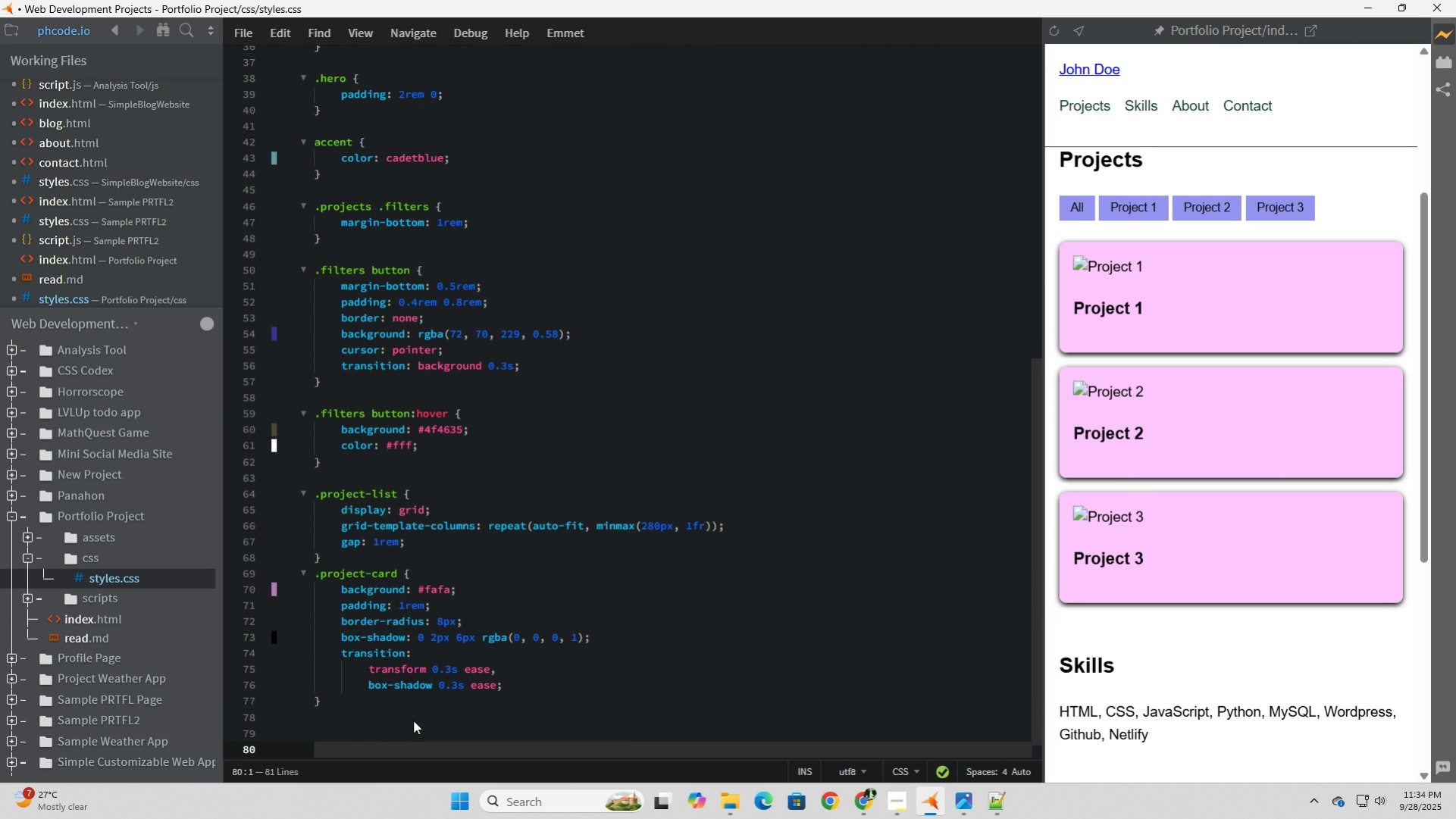 
scroll: coordinate [413, 720], scroll_direction: down, amount: 11.0
 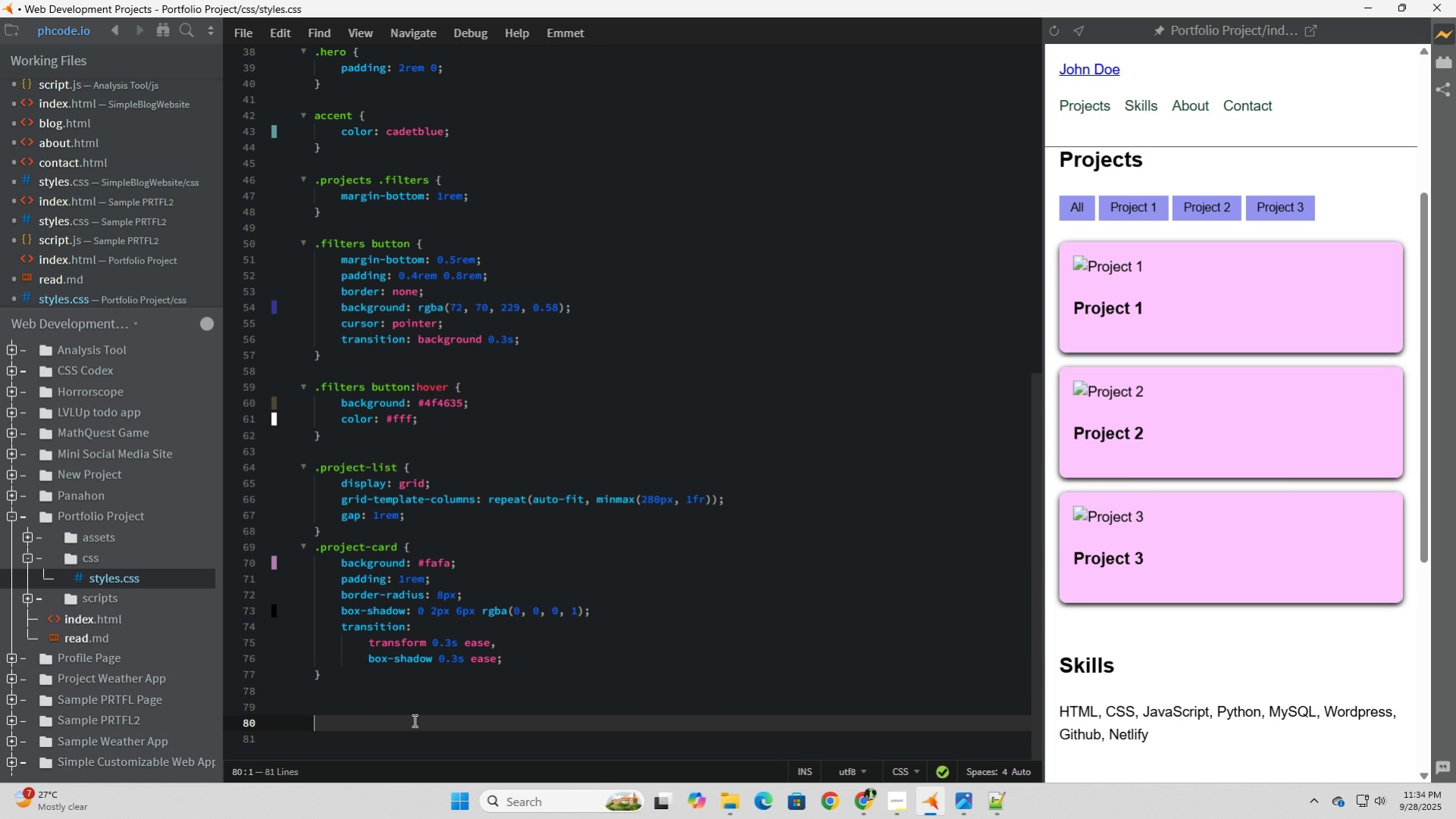 
wait(16.15)
 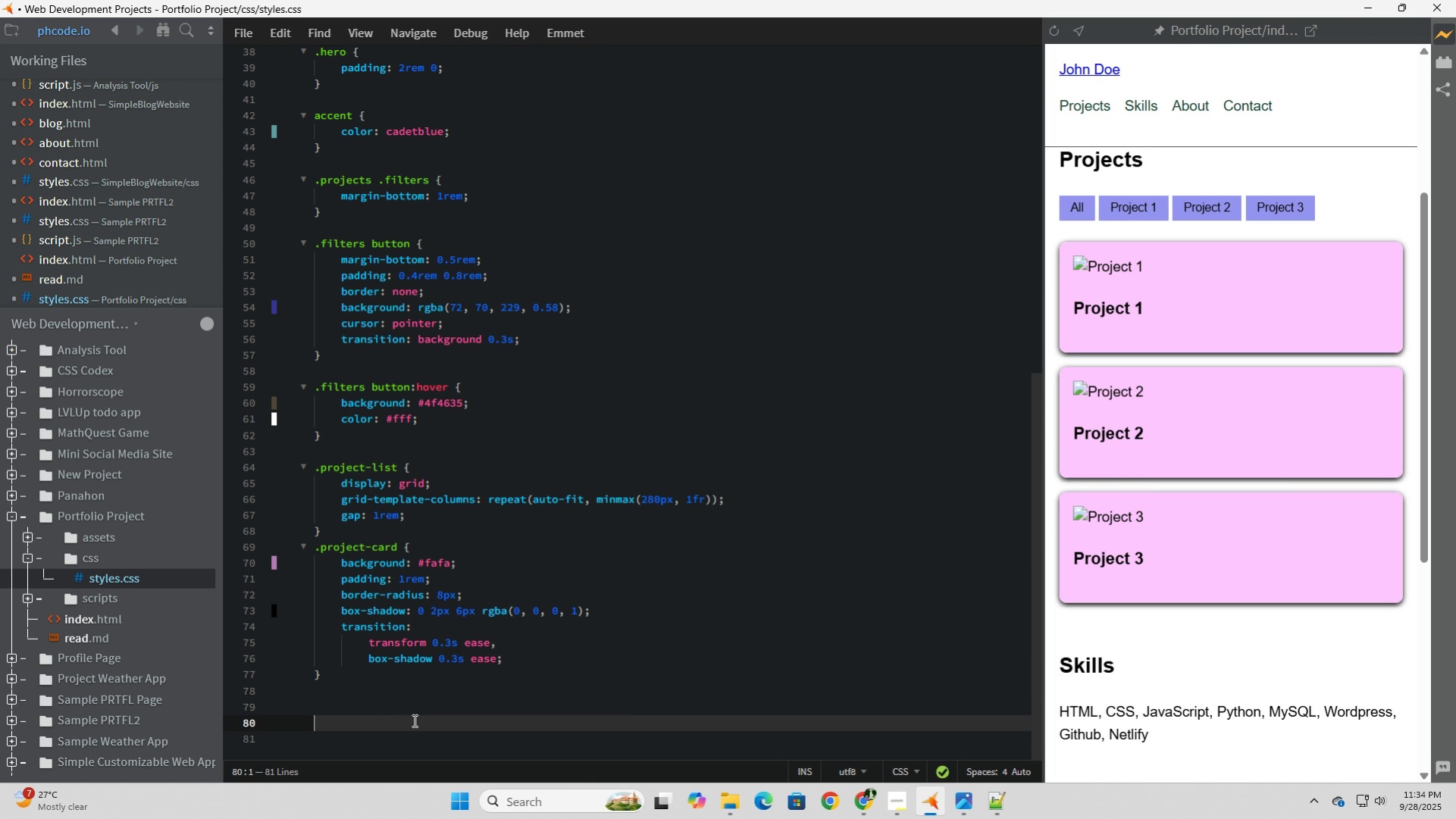 
left_click([380, 676])
 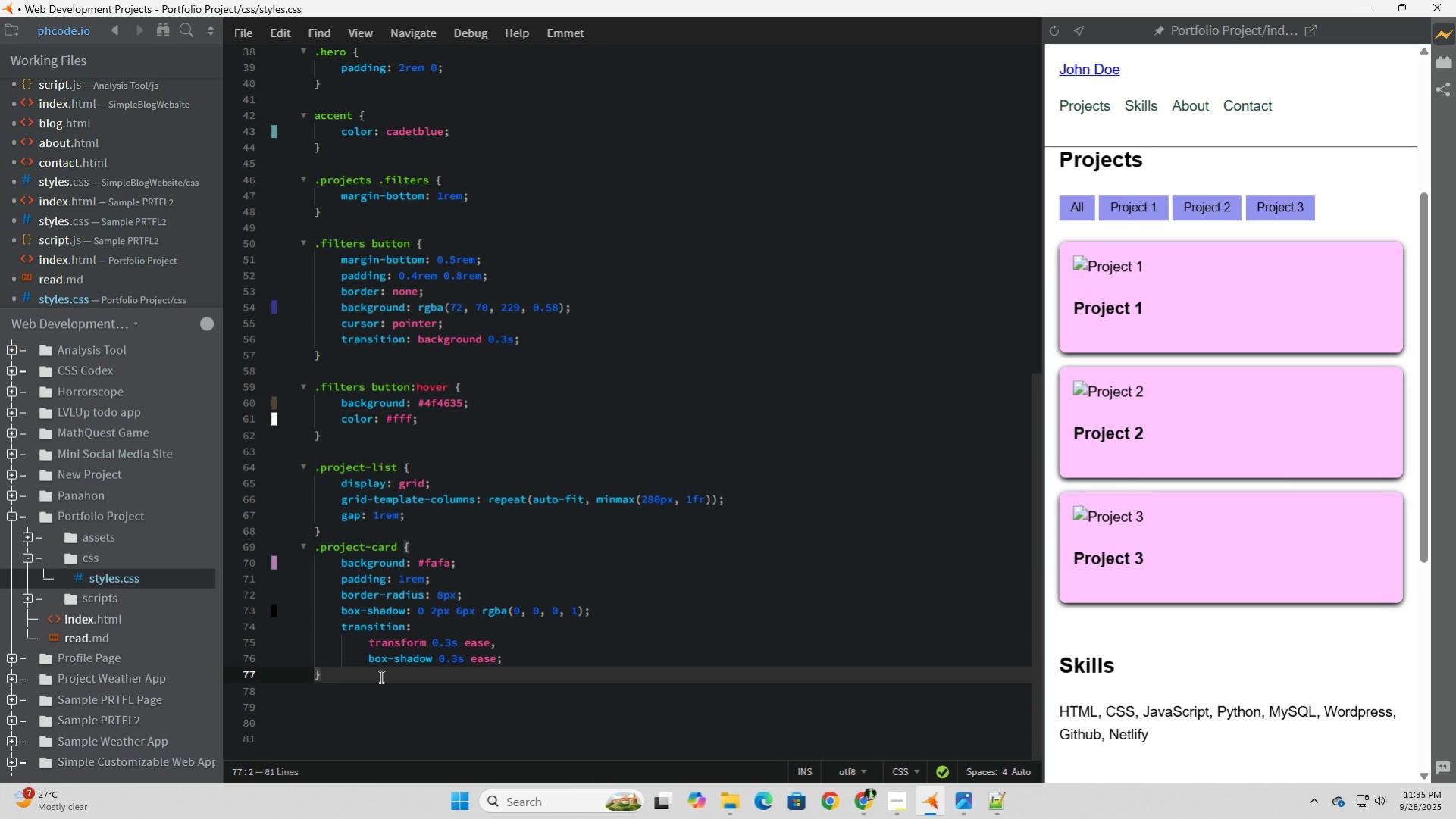 
key(Enter)
 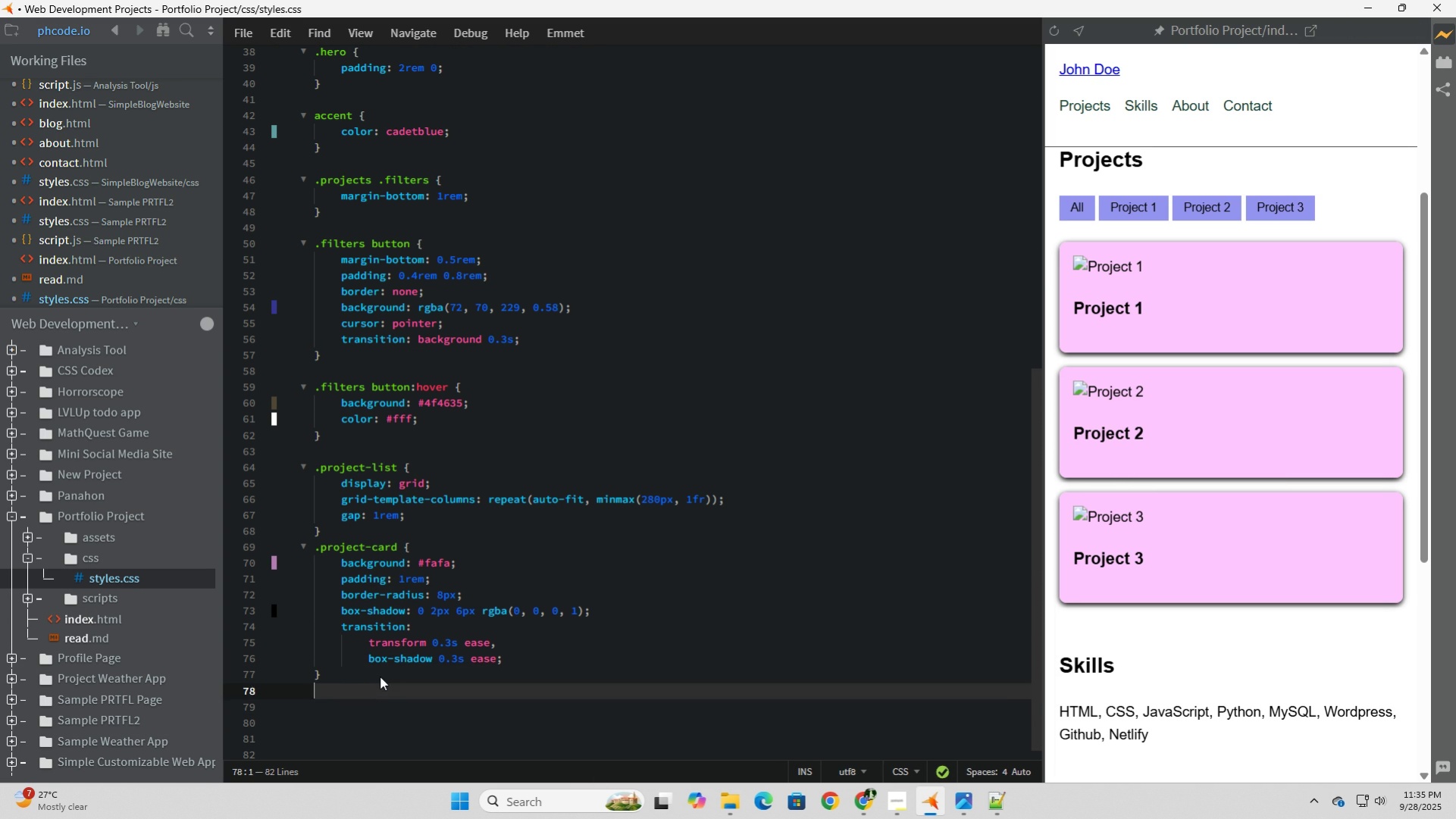 
key(Enter)
 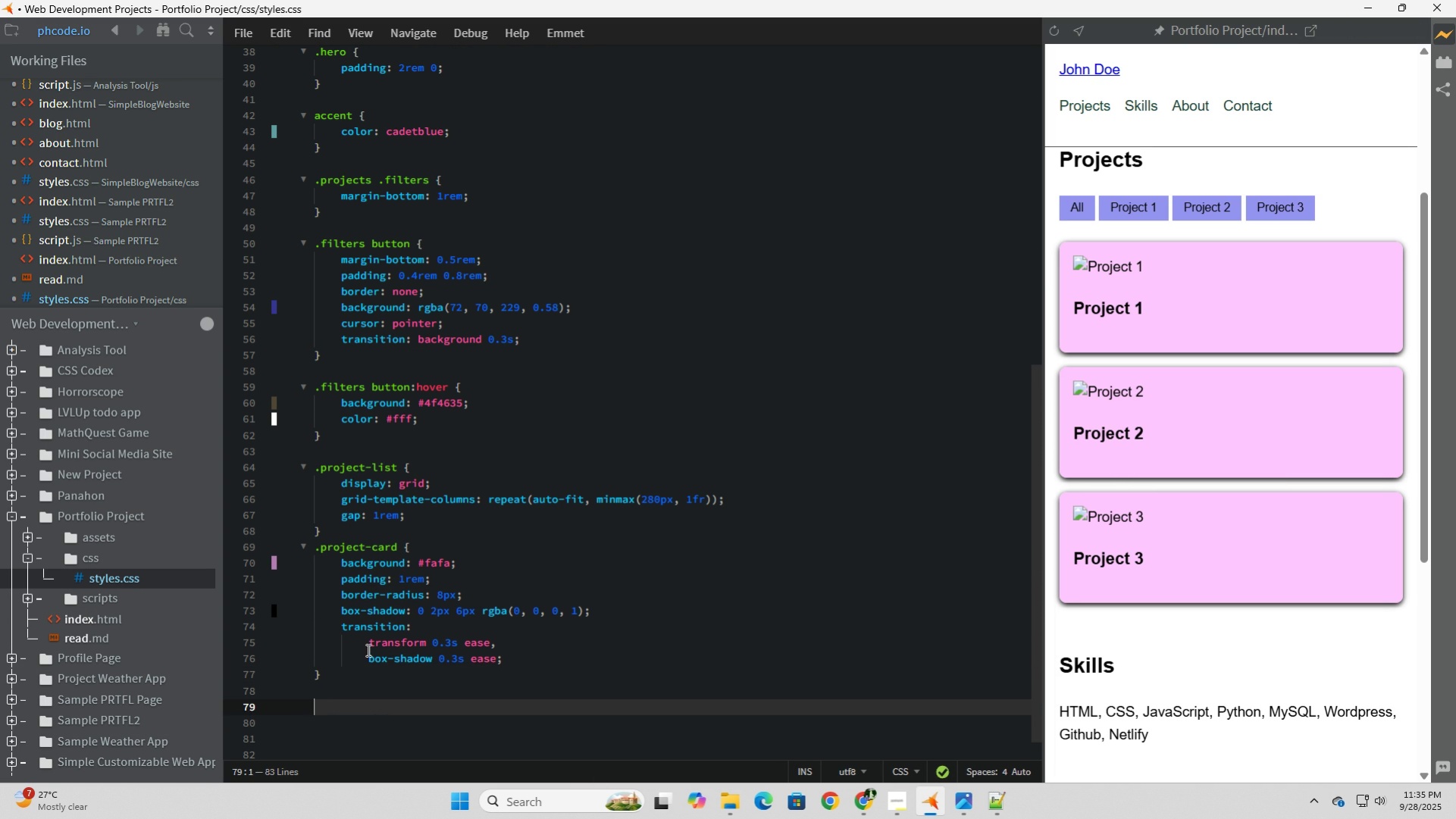 
left_click([368, 646])
 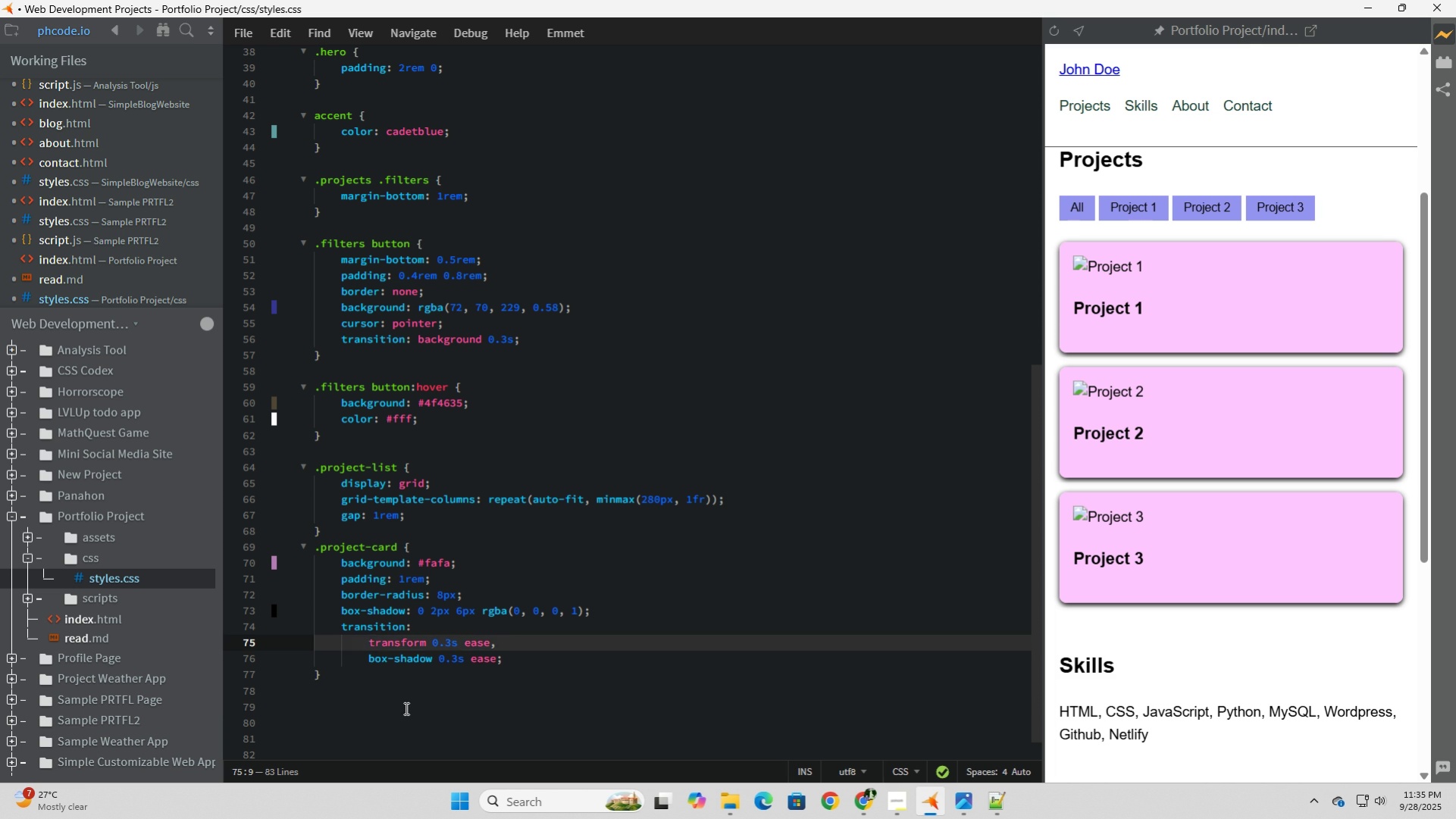 
key(Backspace)
 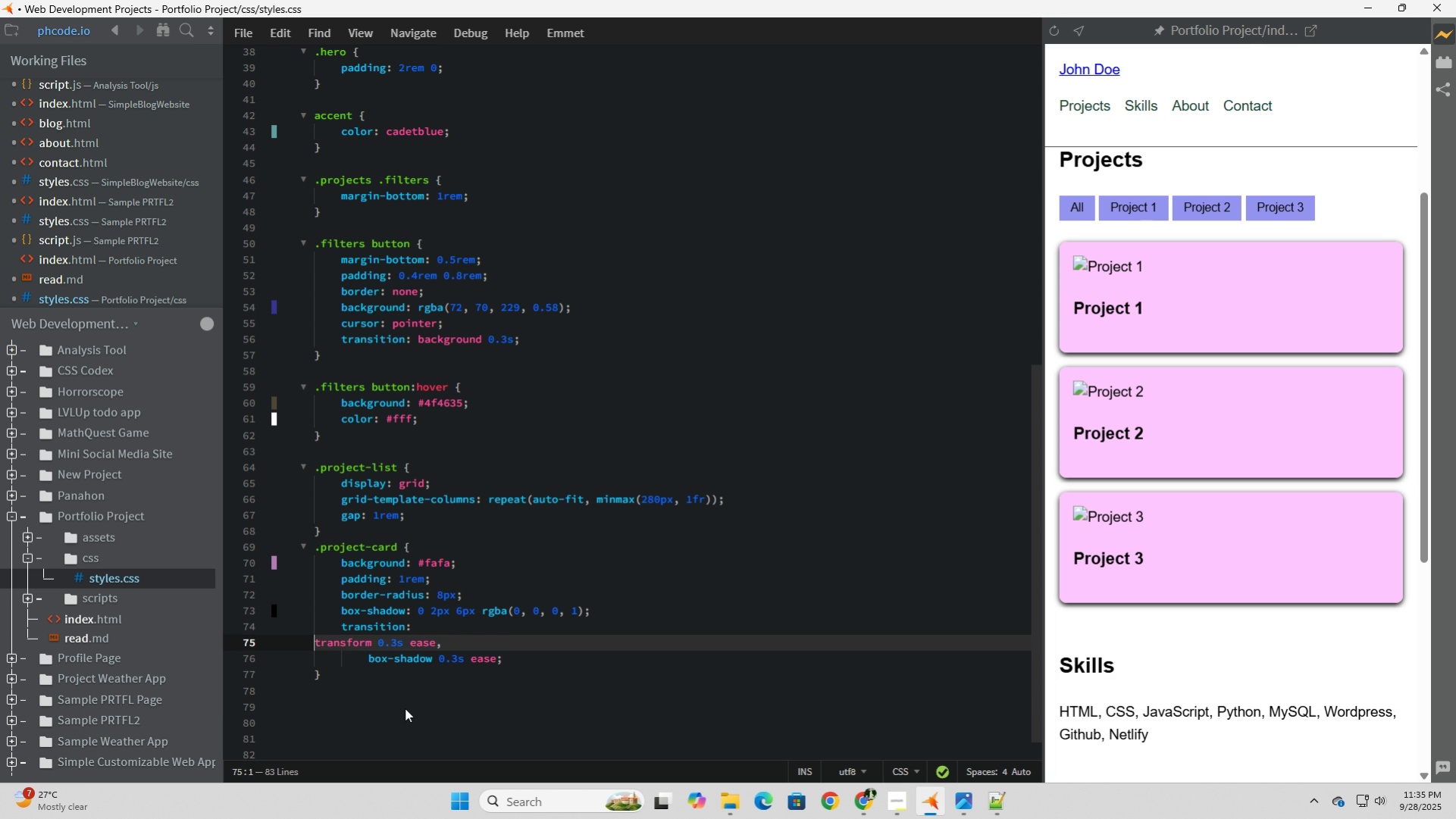 
key(Backspace)
 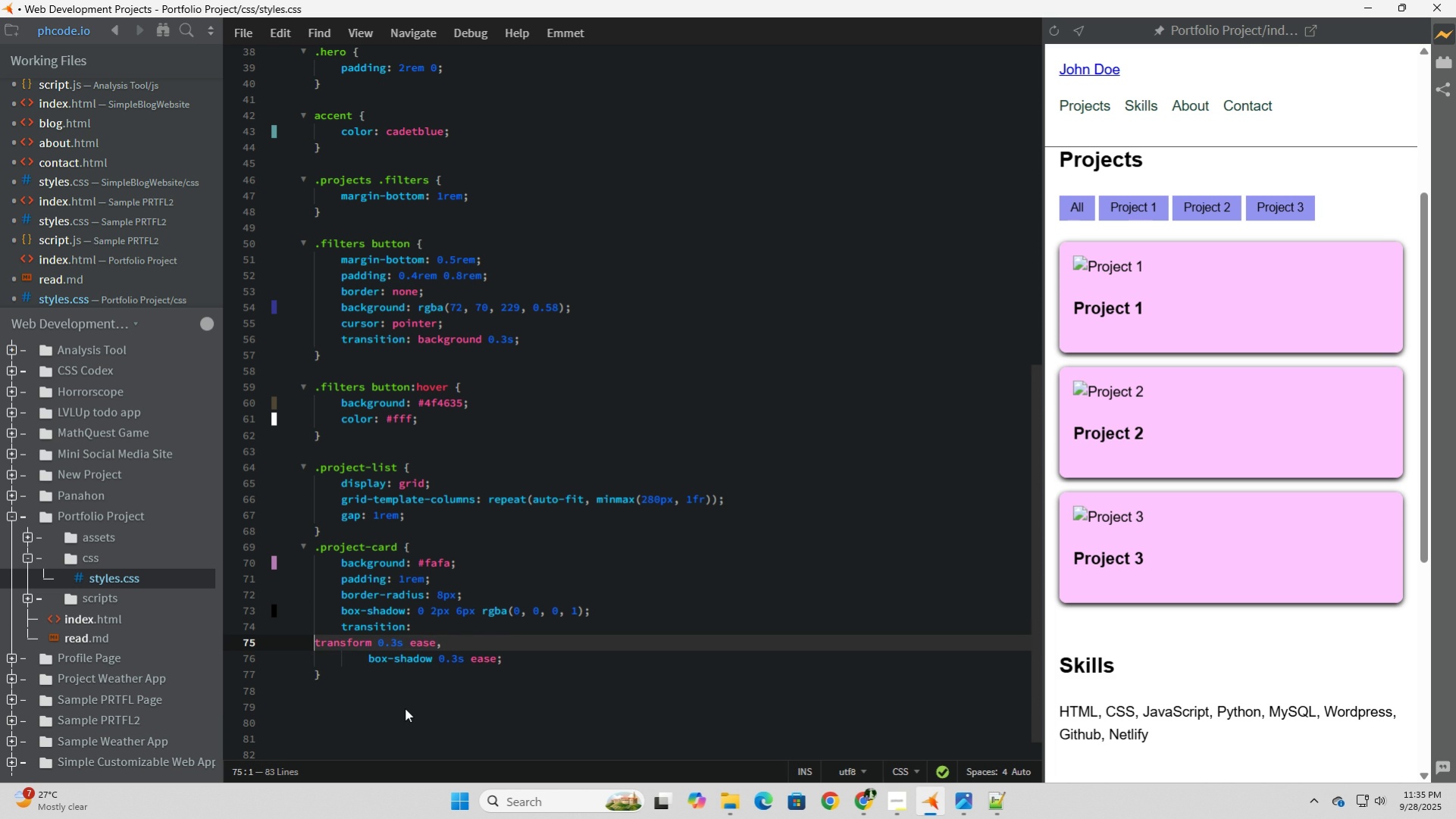 
key(Backspace)
 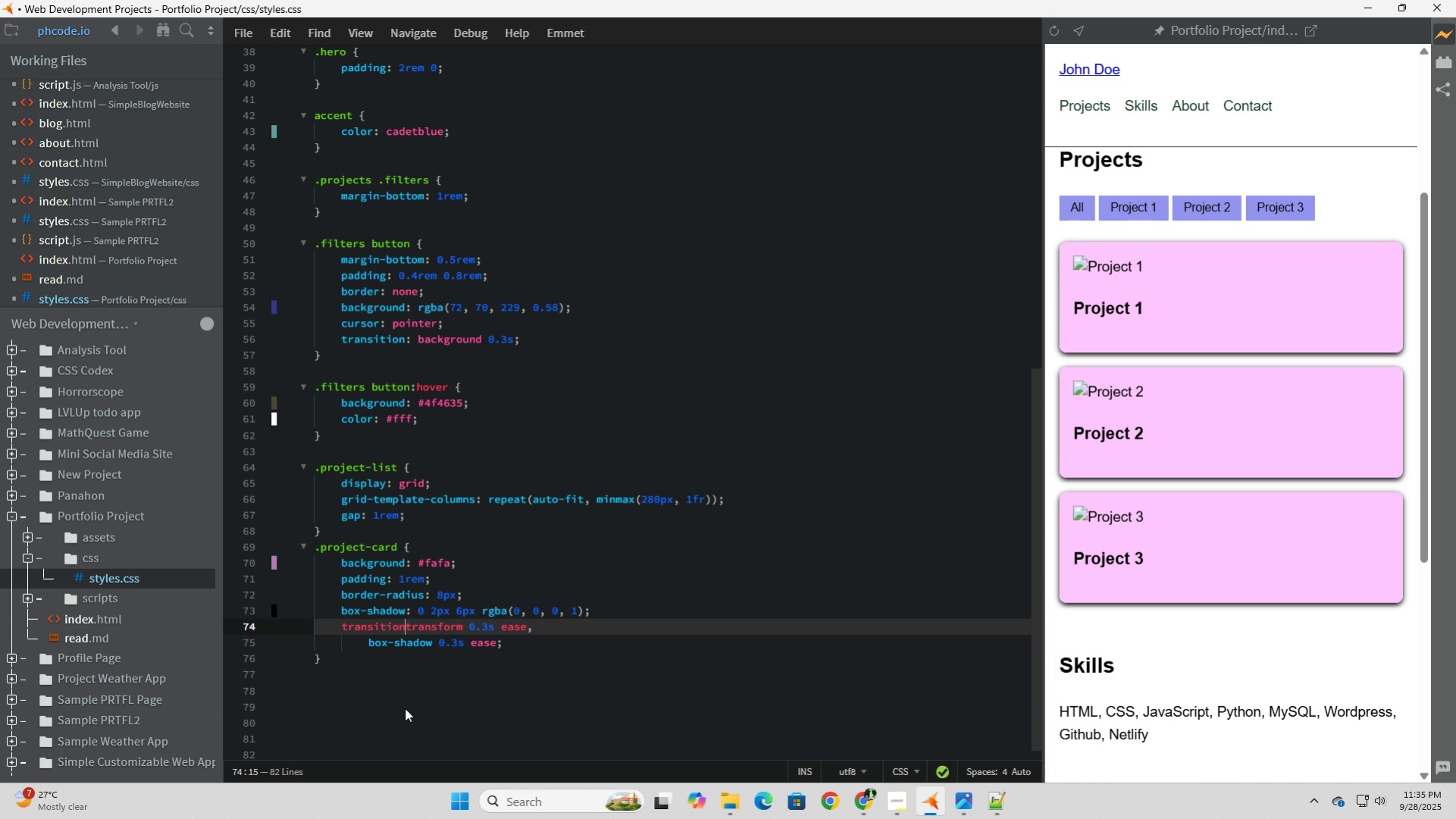 
key(Backspace)
 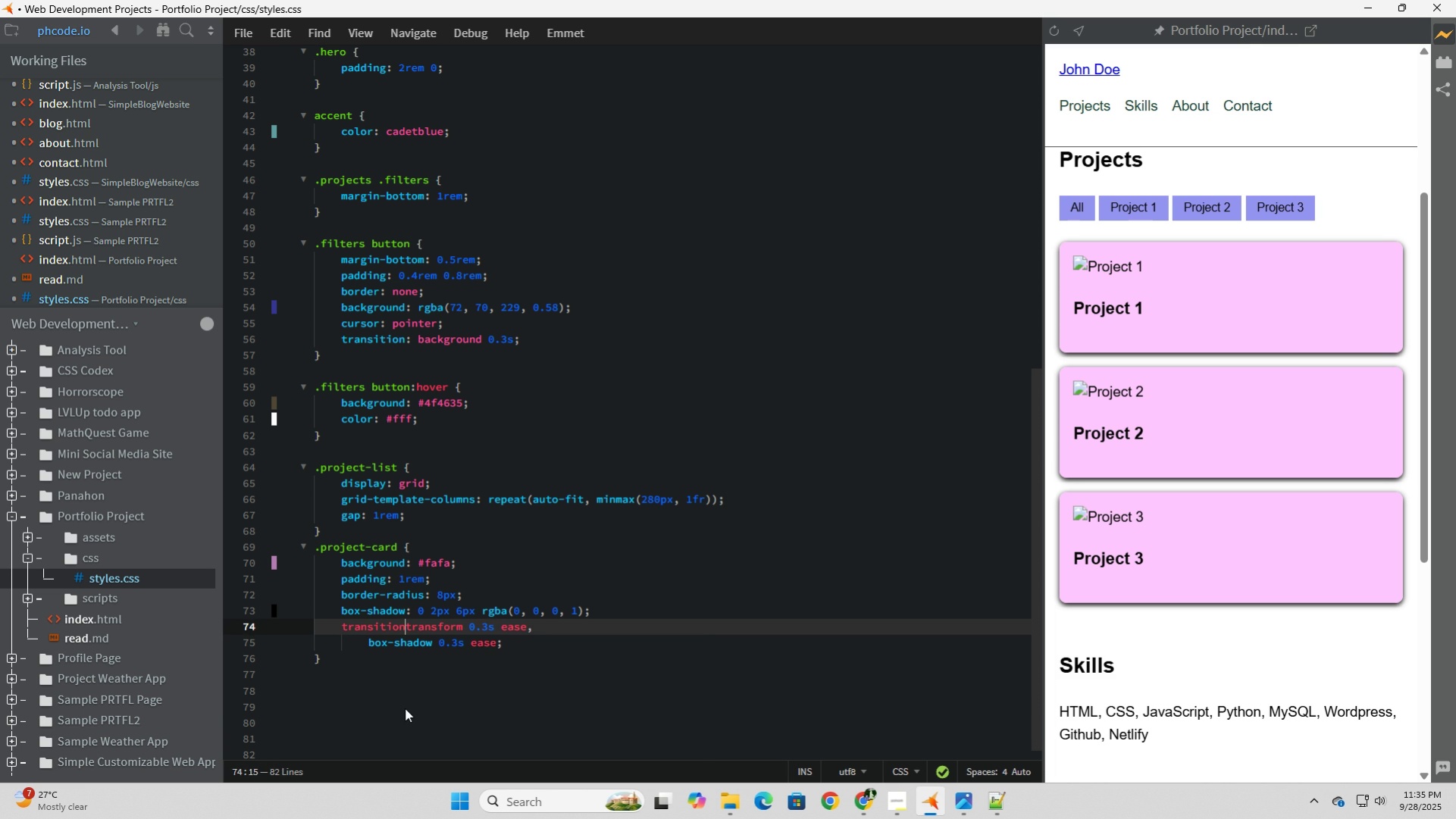 
key(Shift+ShiftRight)
 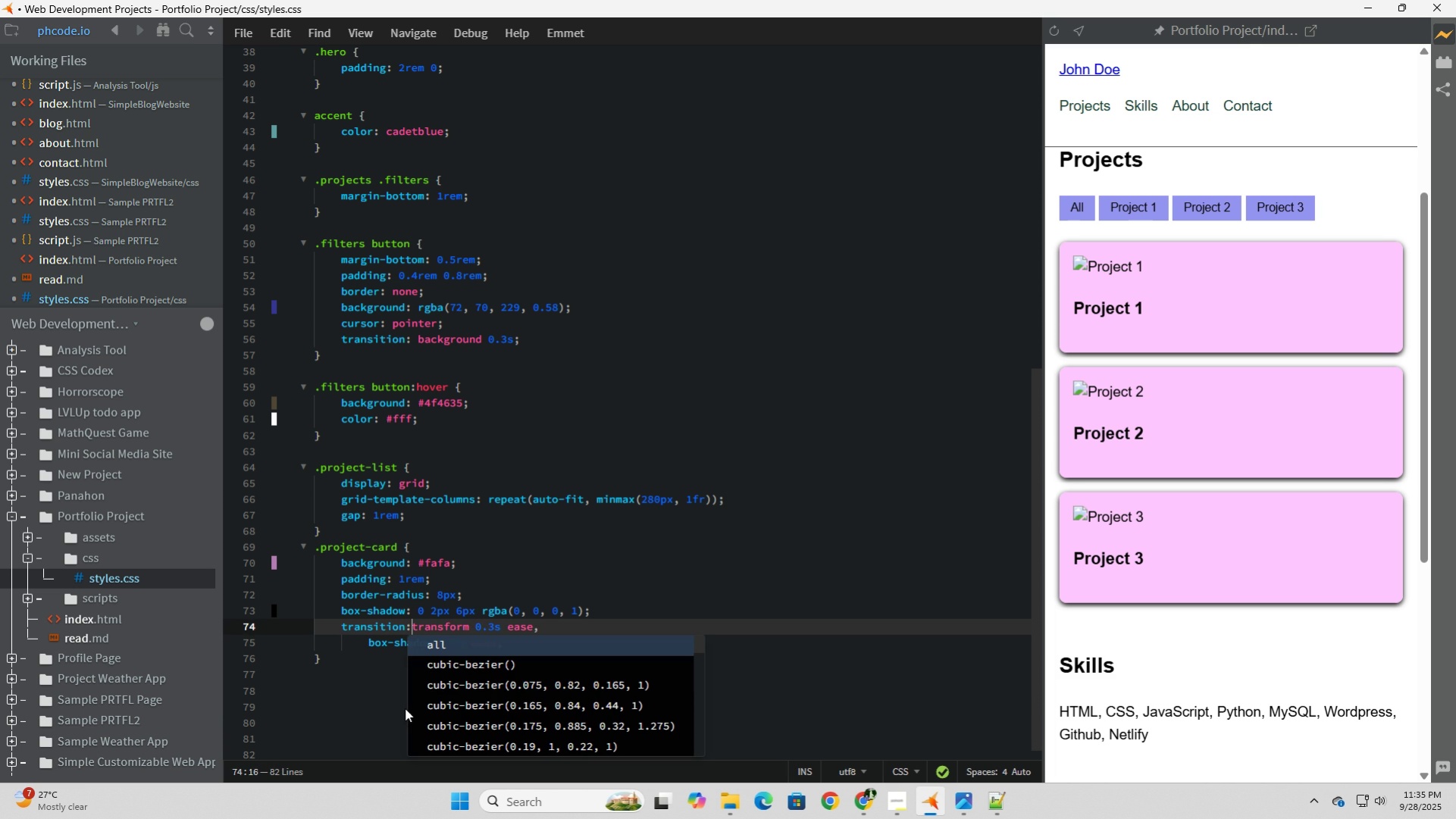 
key(Shift+Semicolon)
 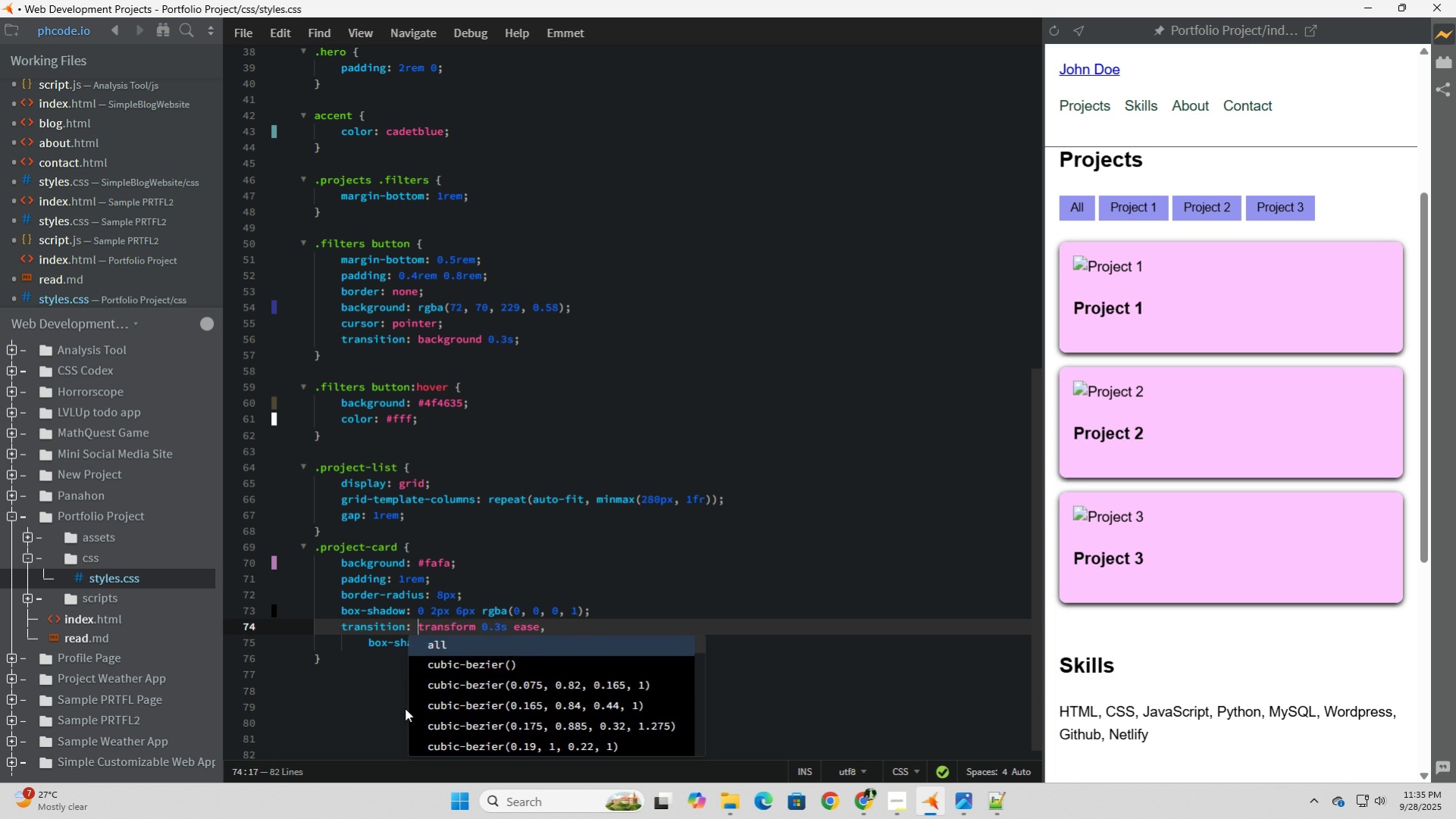 
key(Space)
 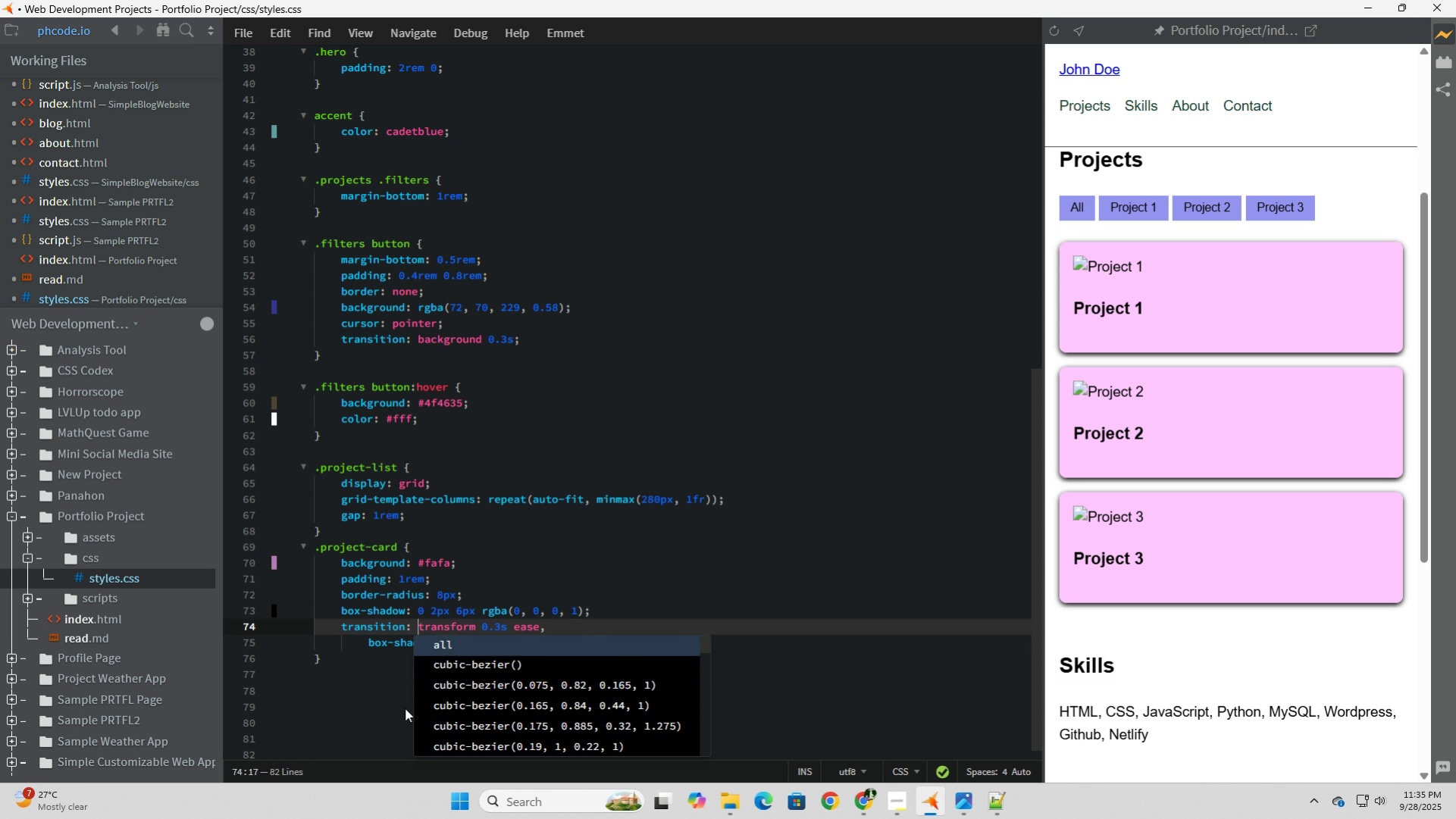 
key(ArrowDown)
 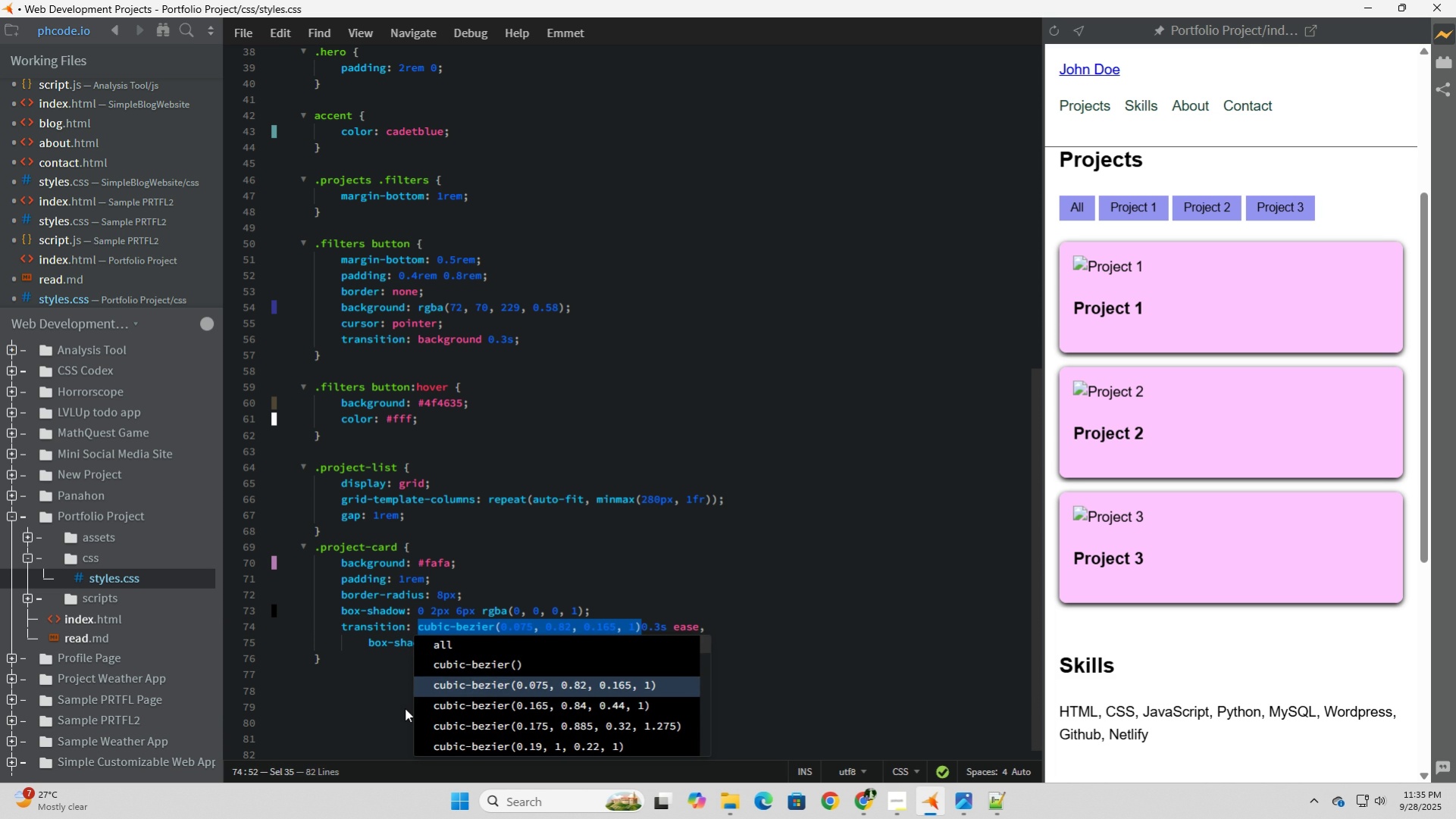 
key(ArrowDown)
 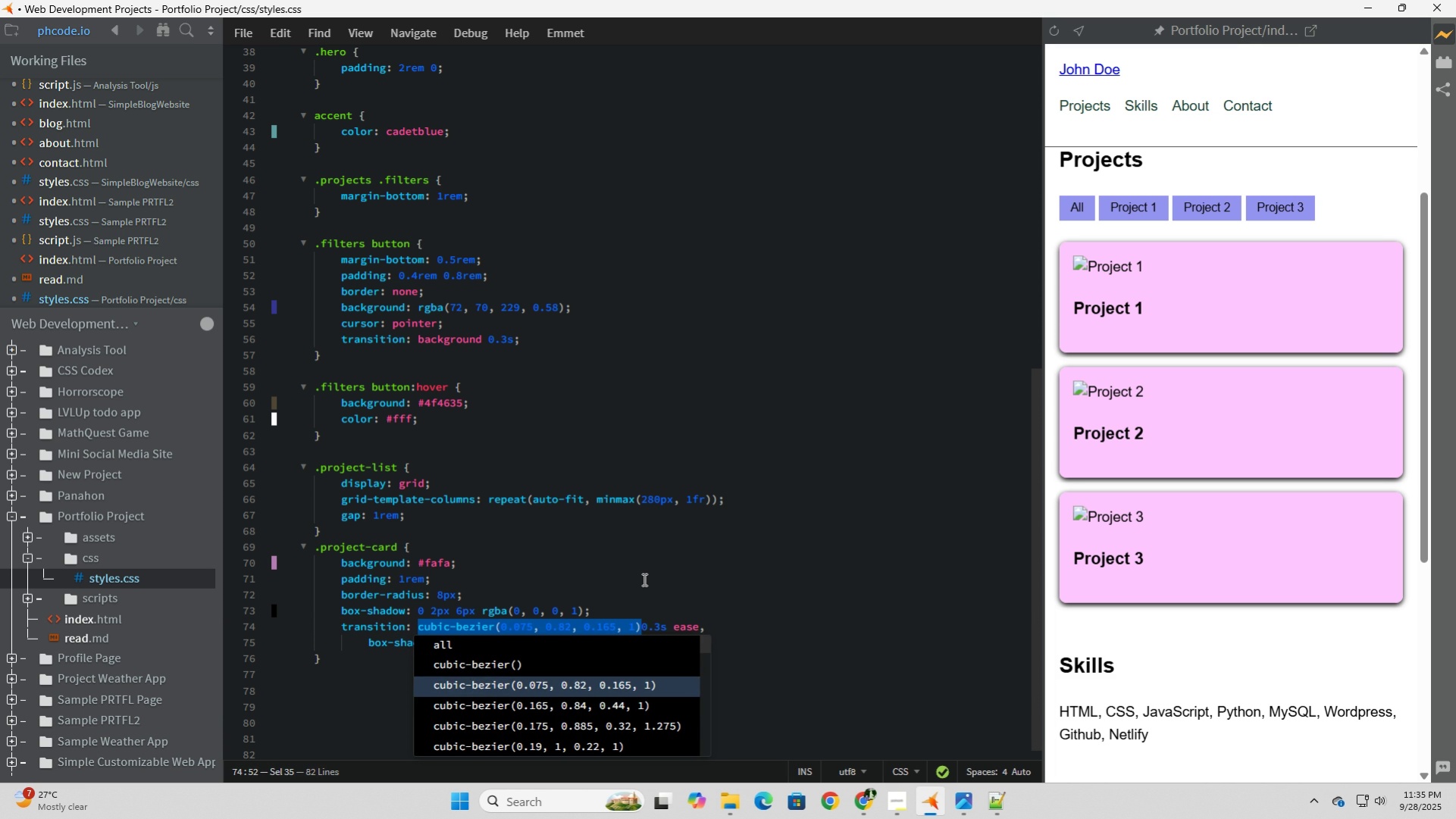 
key(Escape)
 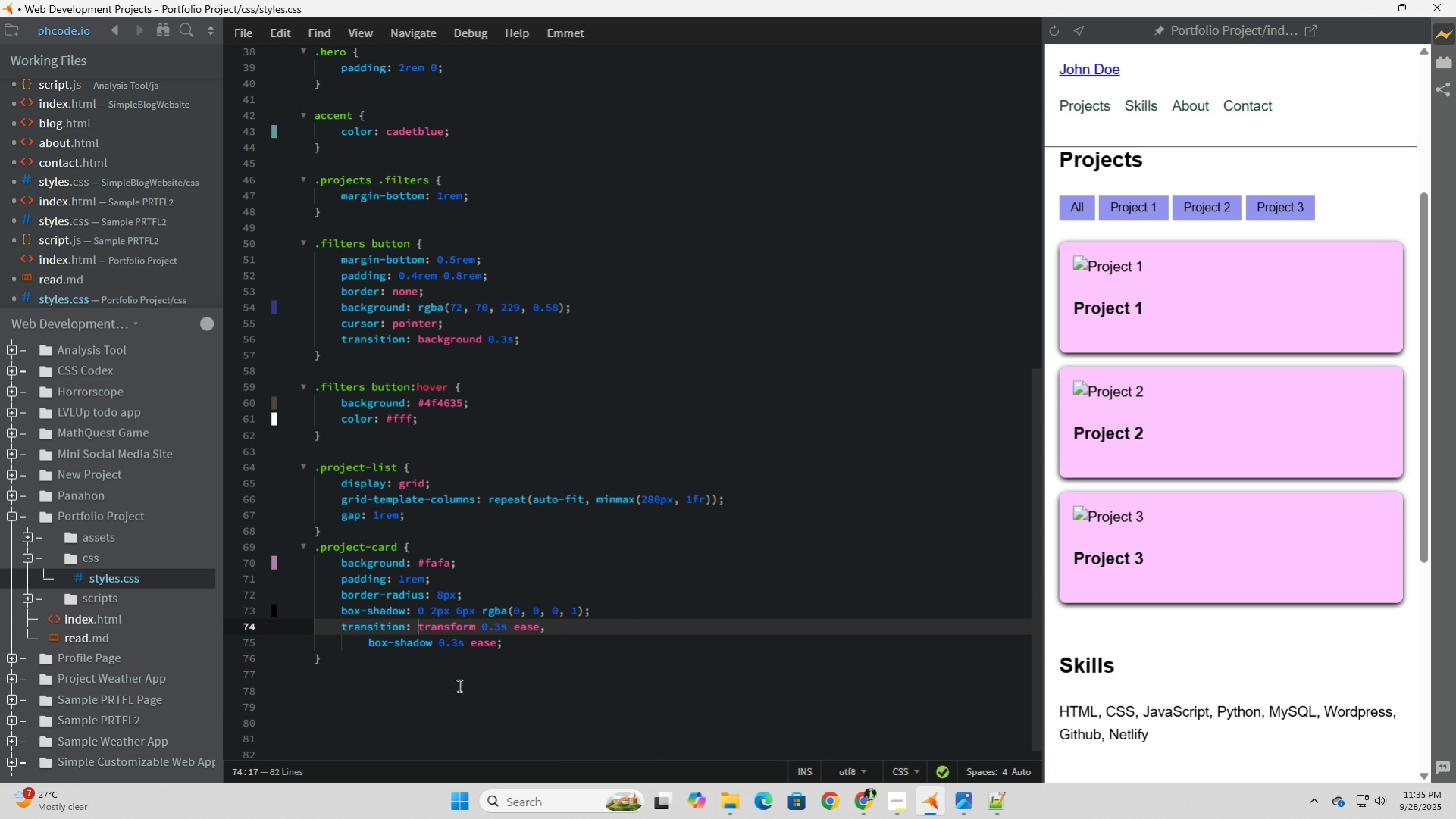 
left_click([368, 646])
 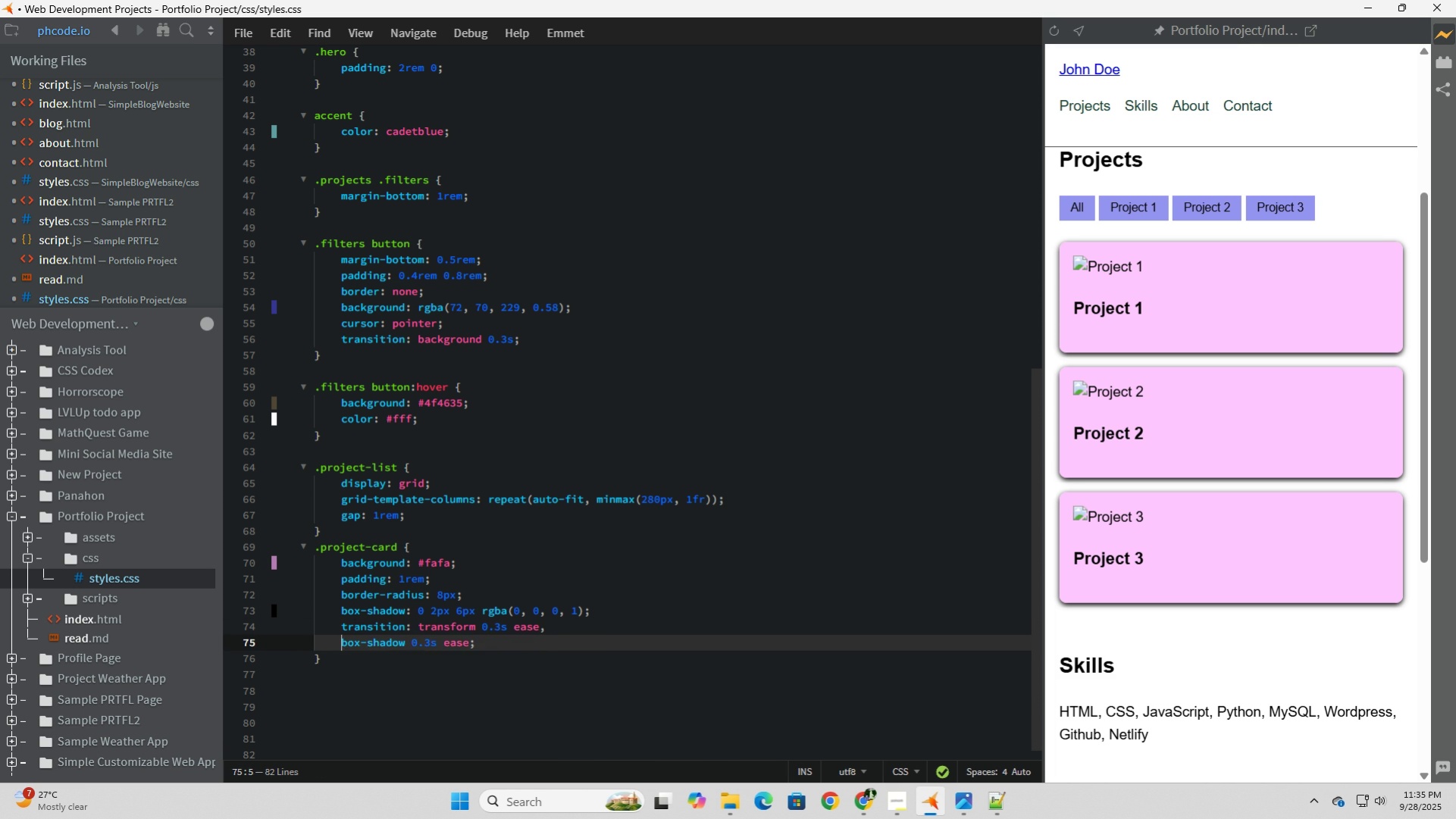 
key(Backspace)
 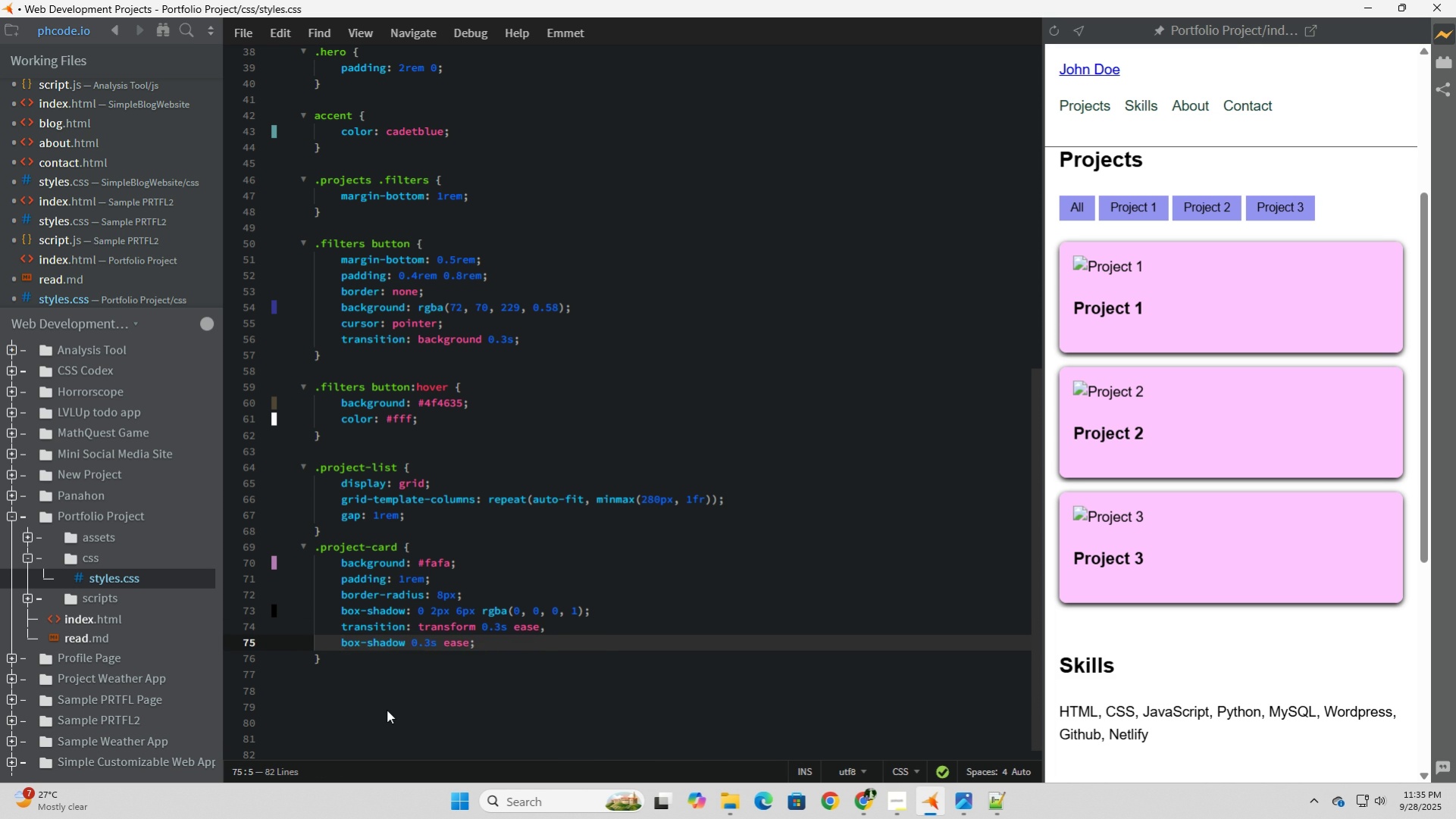 
key(Backspace)
 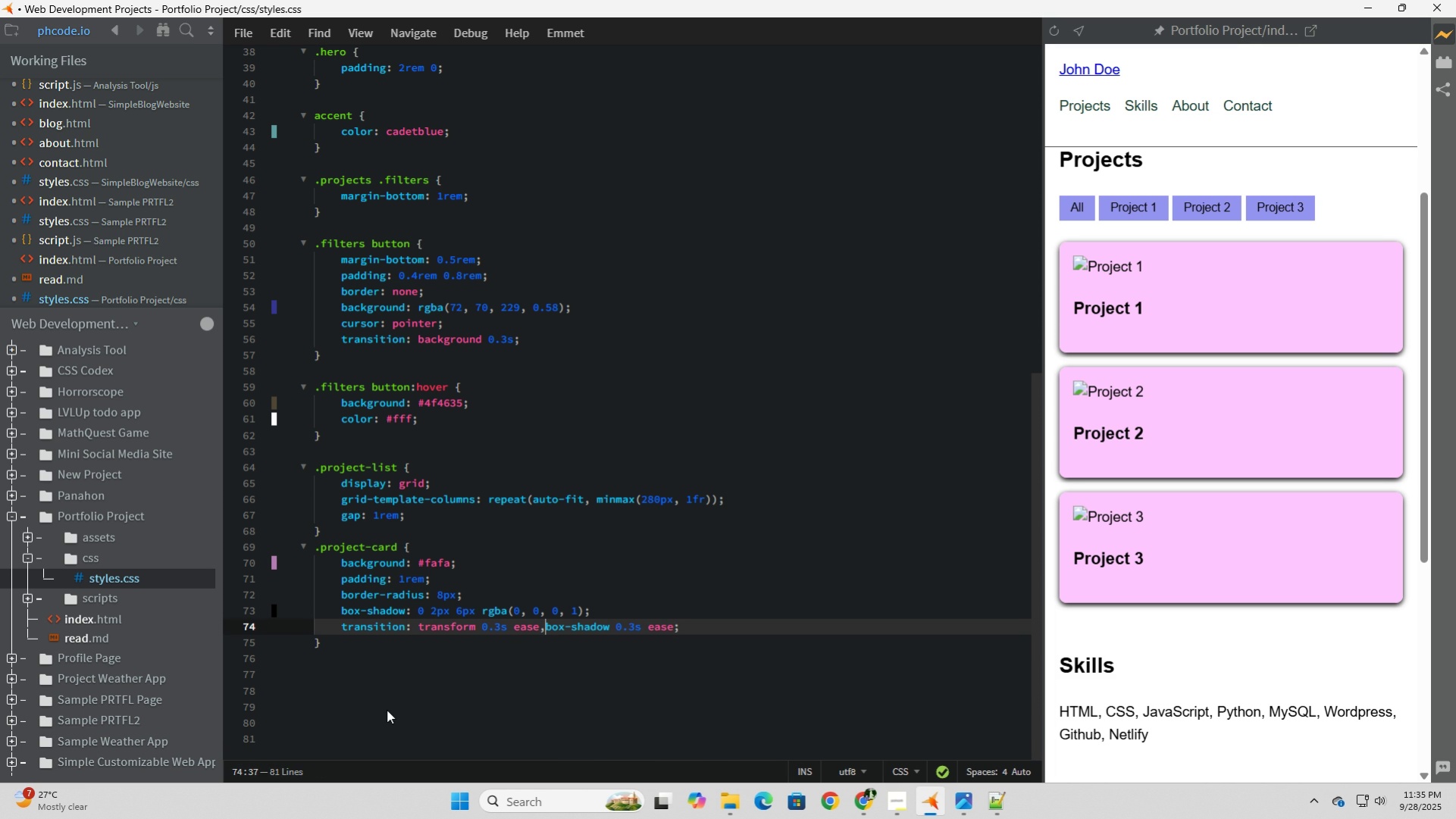 
key(Backspace)
 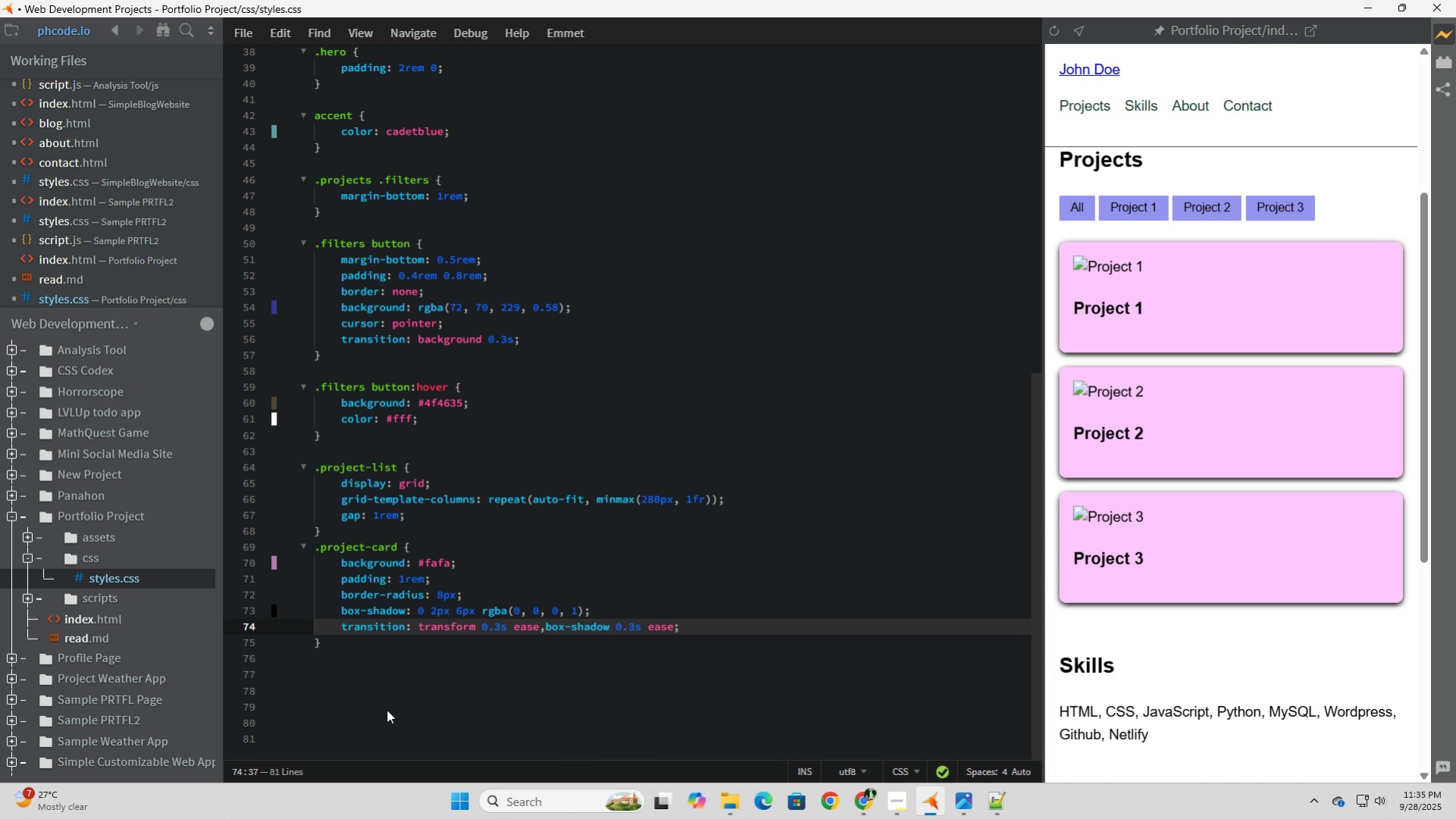 
key(Space)
 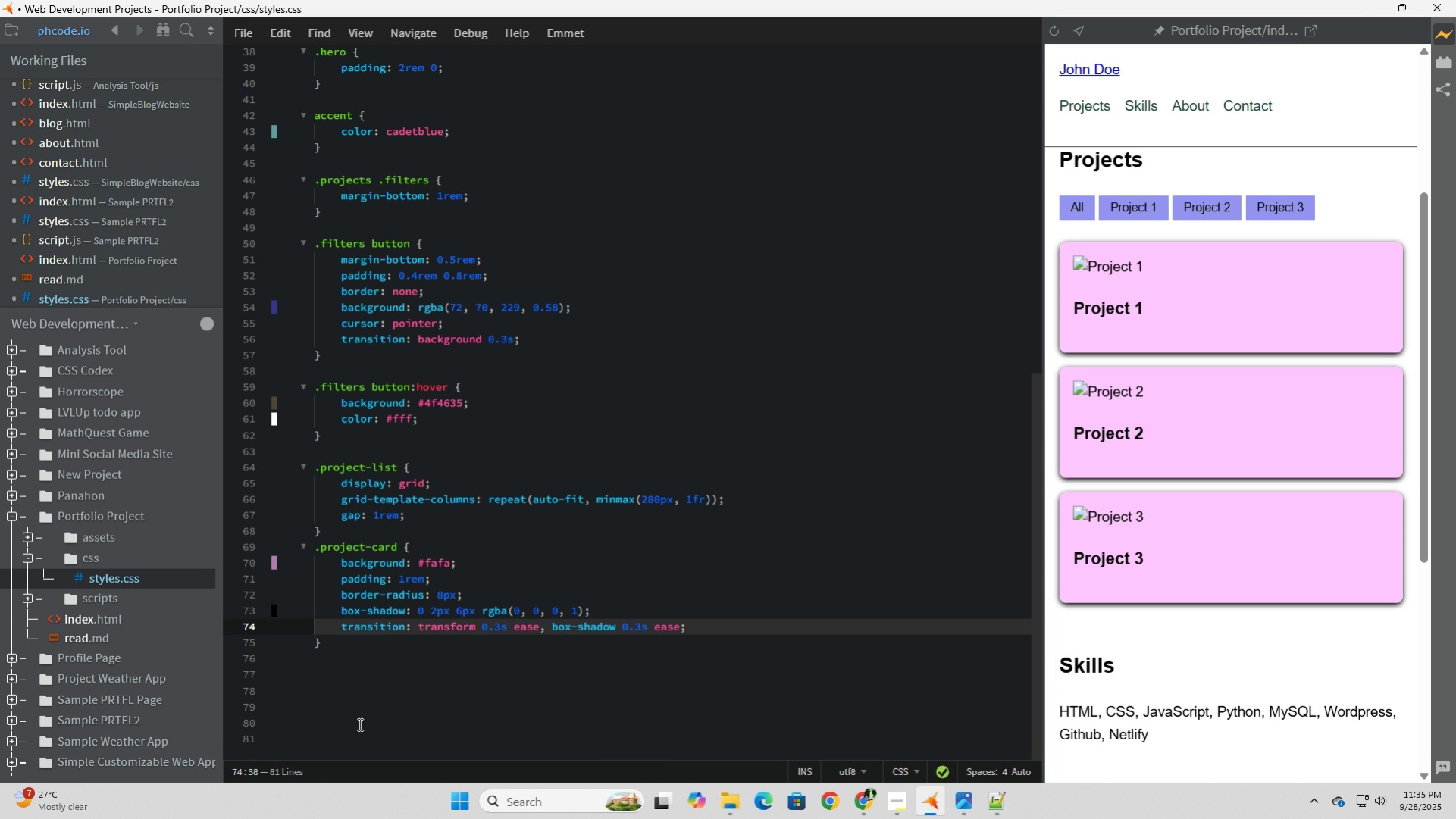 
left_click([359, 724])
 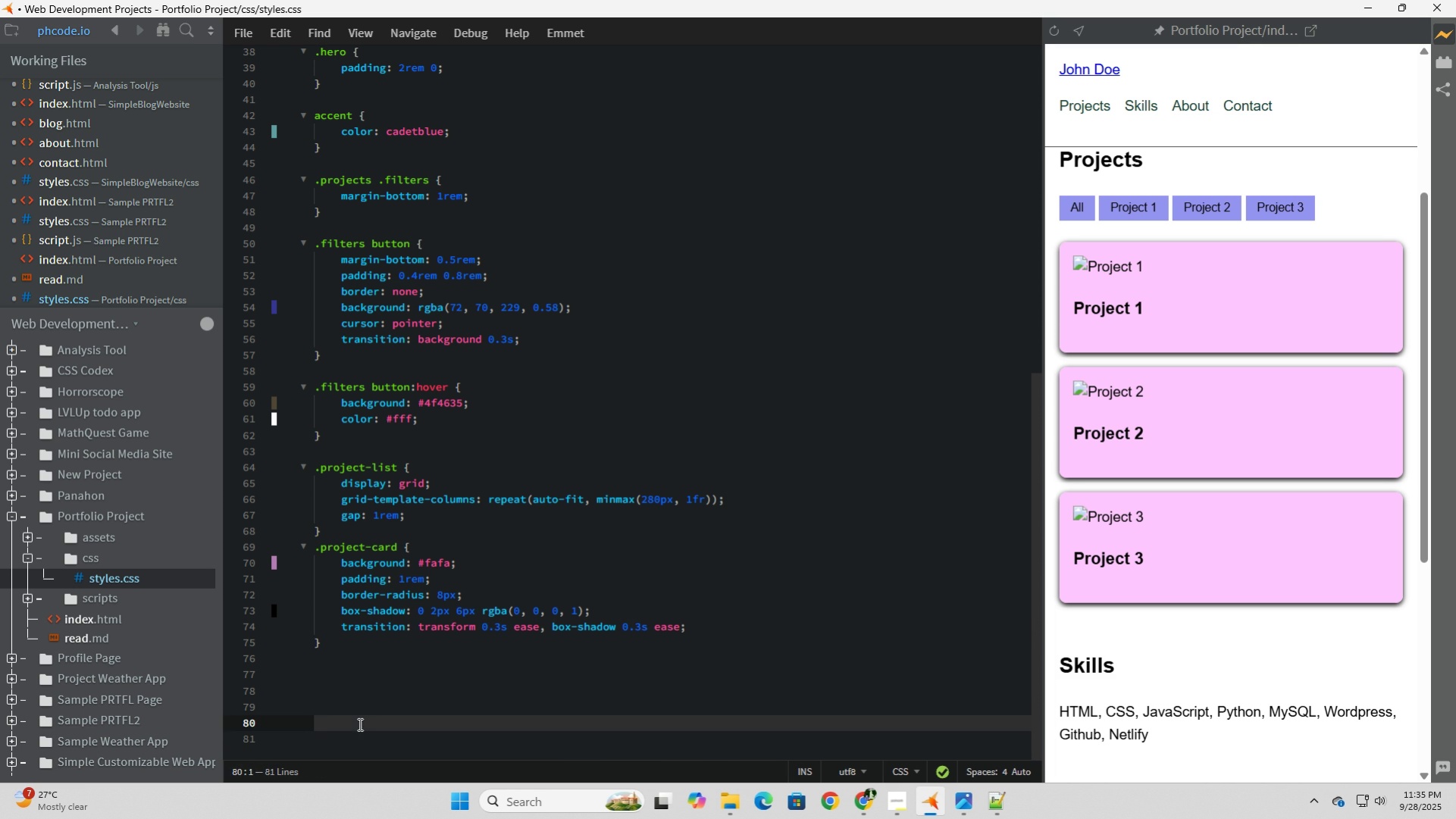 
scroll: coordinate [359, 724], scroll_direction: down, amount: 1.0
 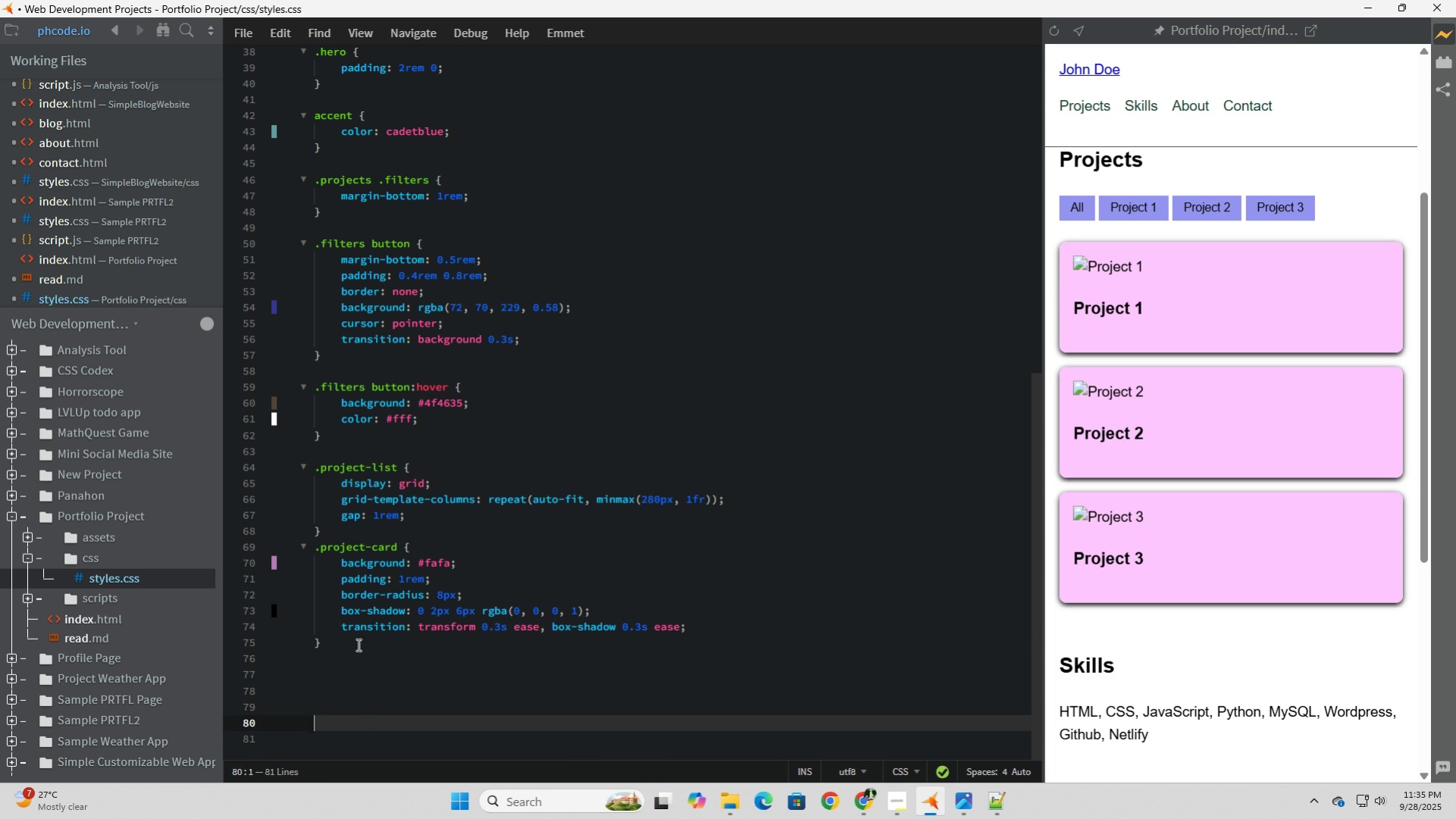 
left_click([357, 644])
 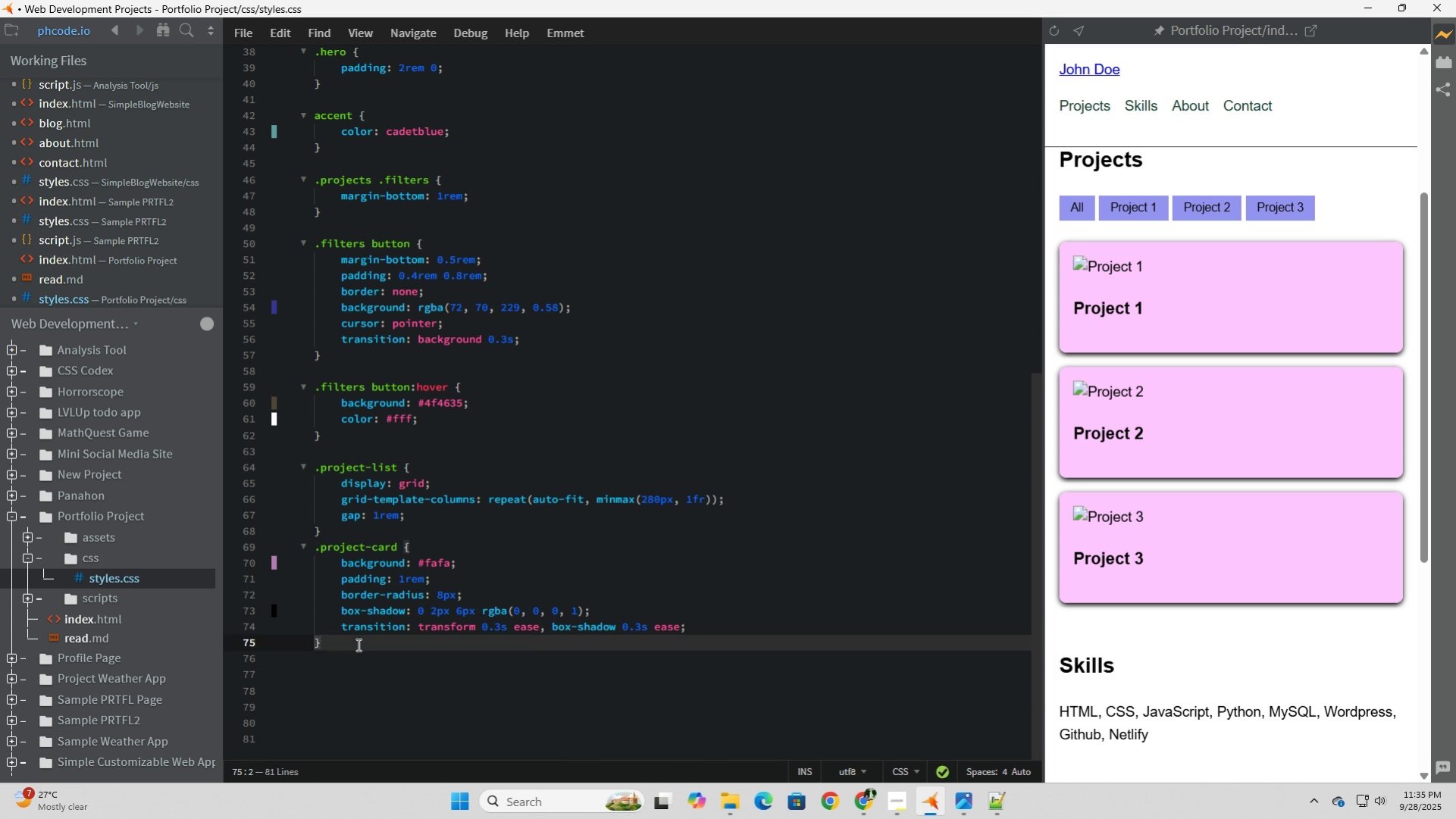 
key(Enter)
 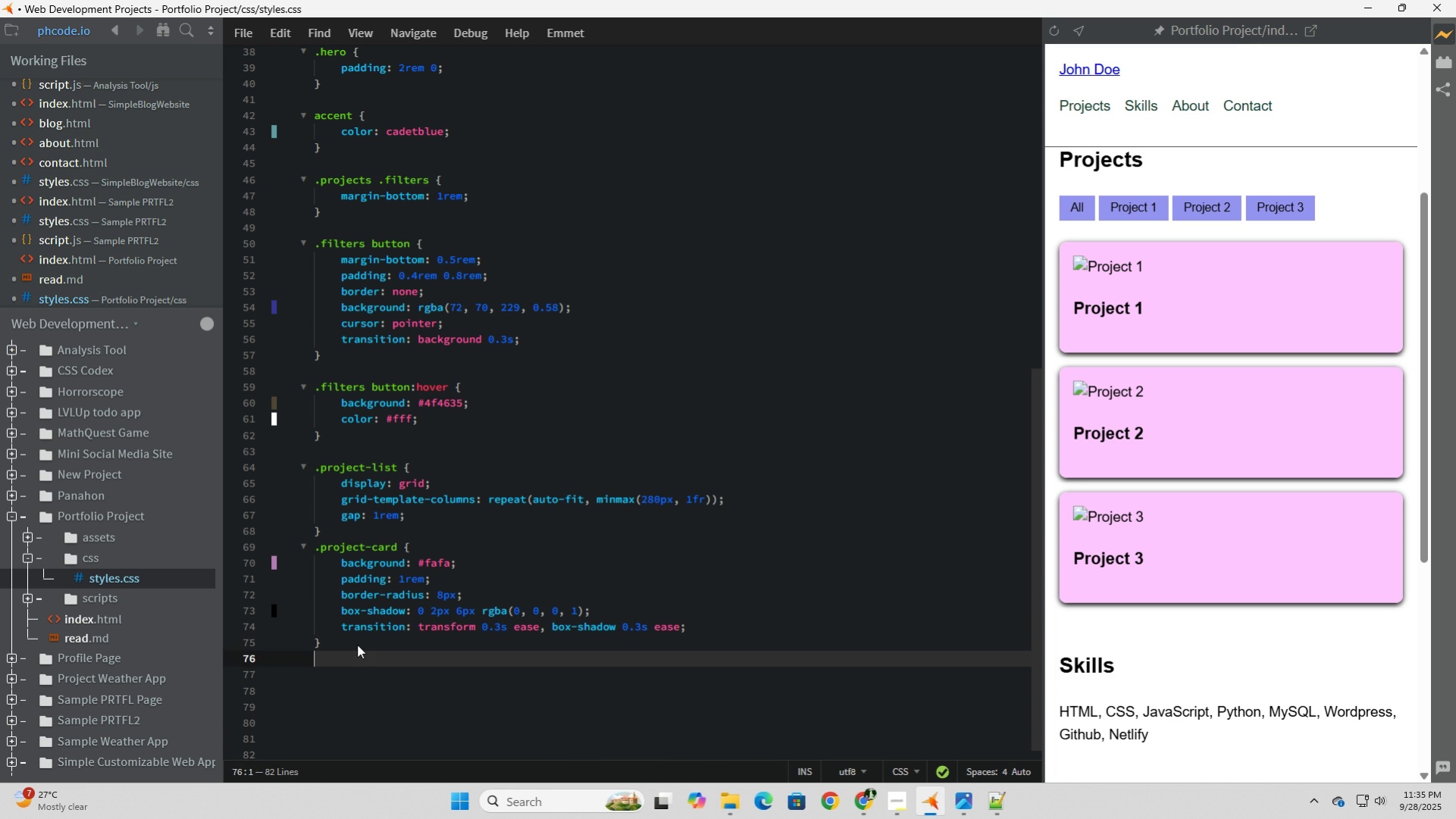 
key(Enter)
 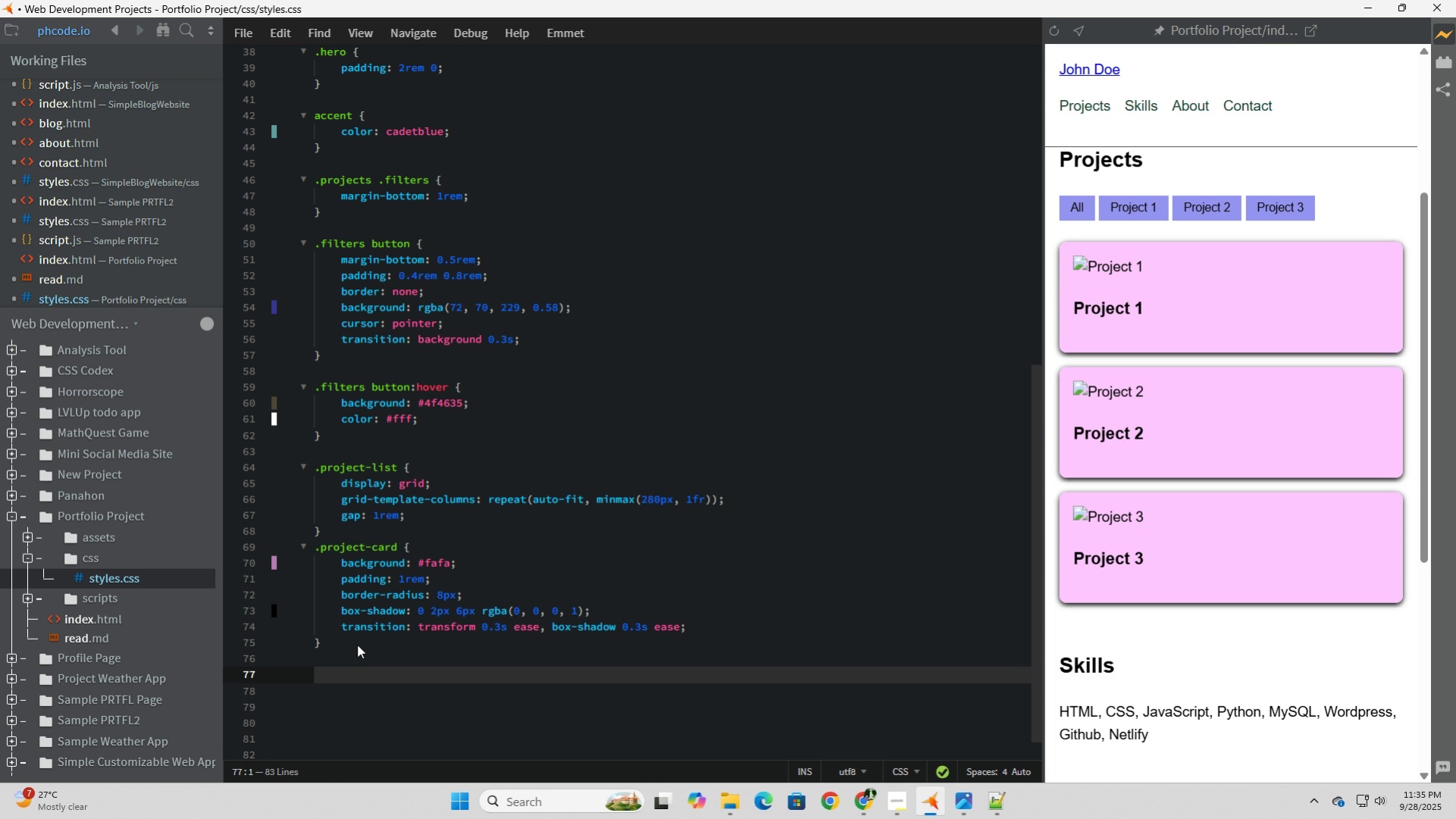 
type(.project-card img {)